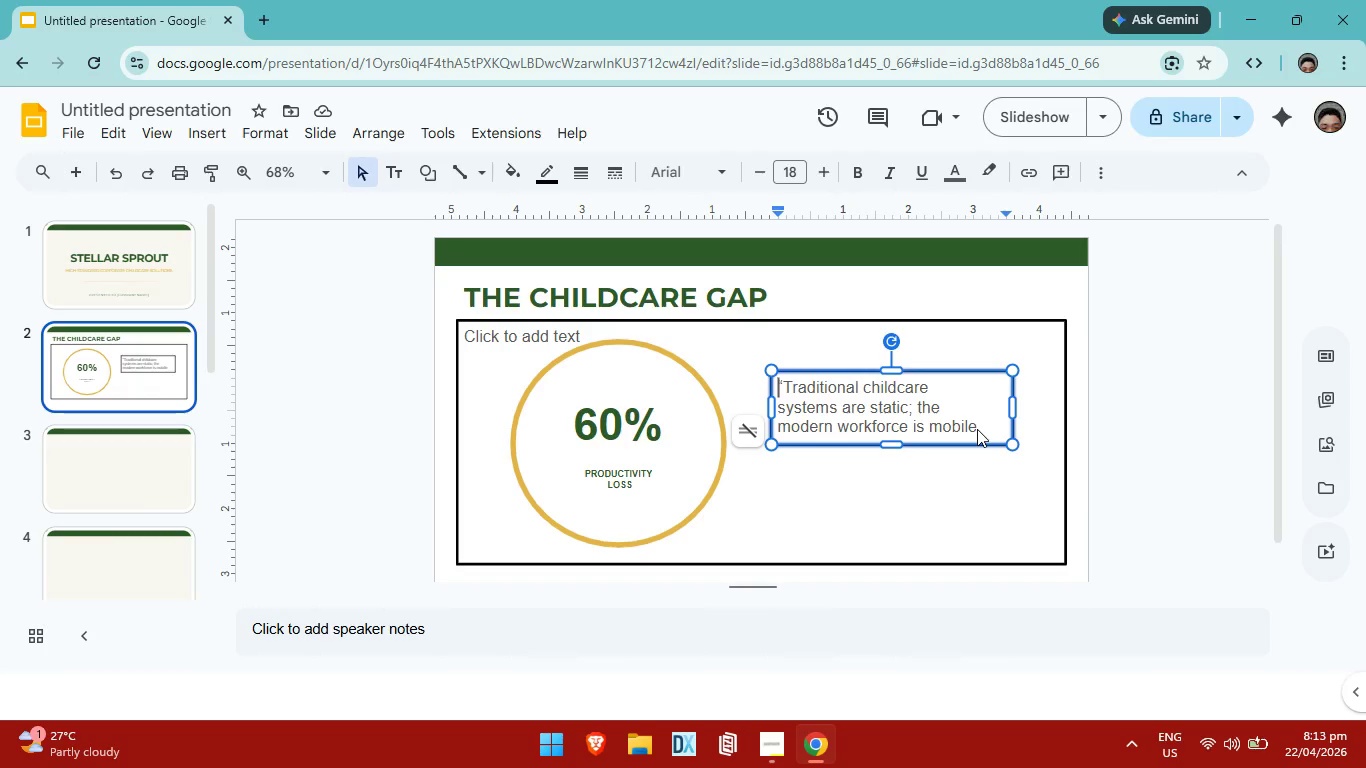 
left_click([977, 429])
 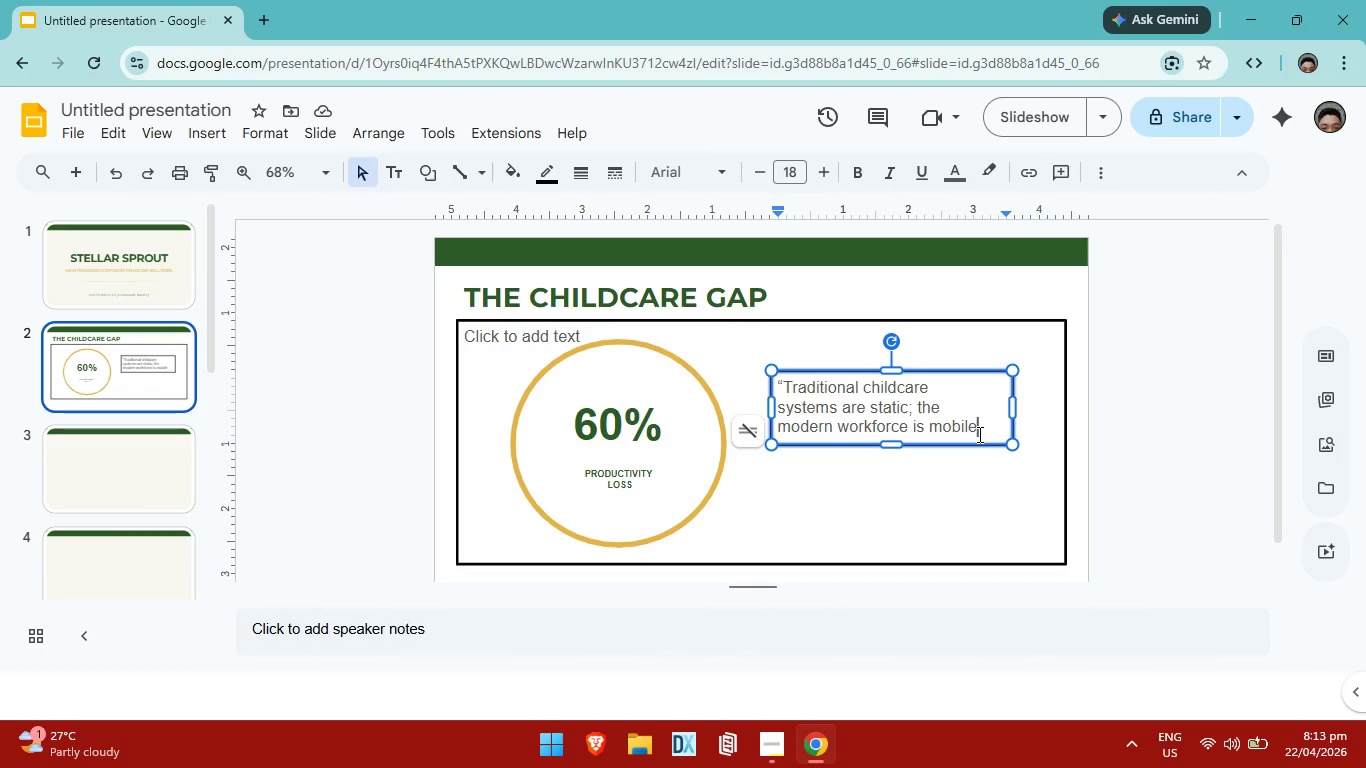 
key(Period)
 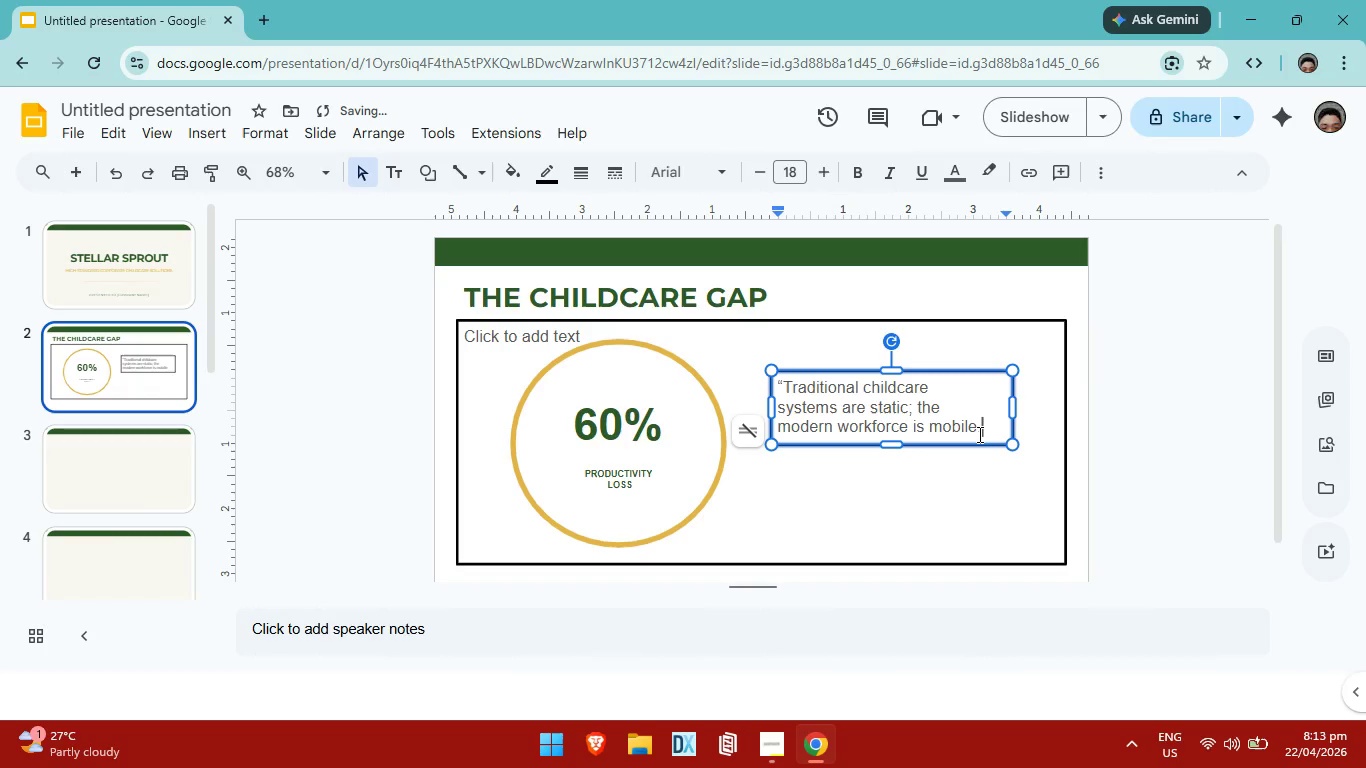 
key(Quote)
 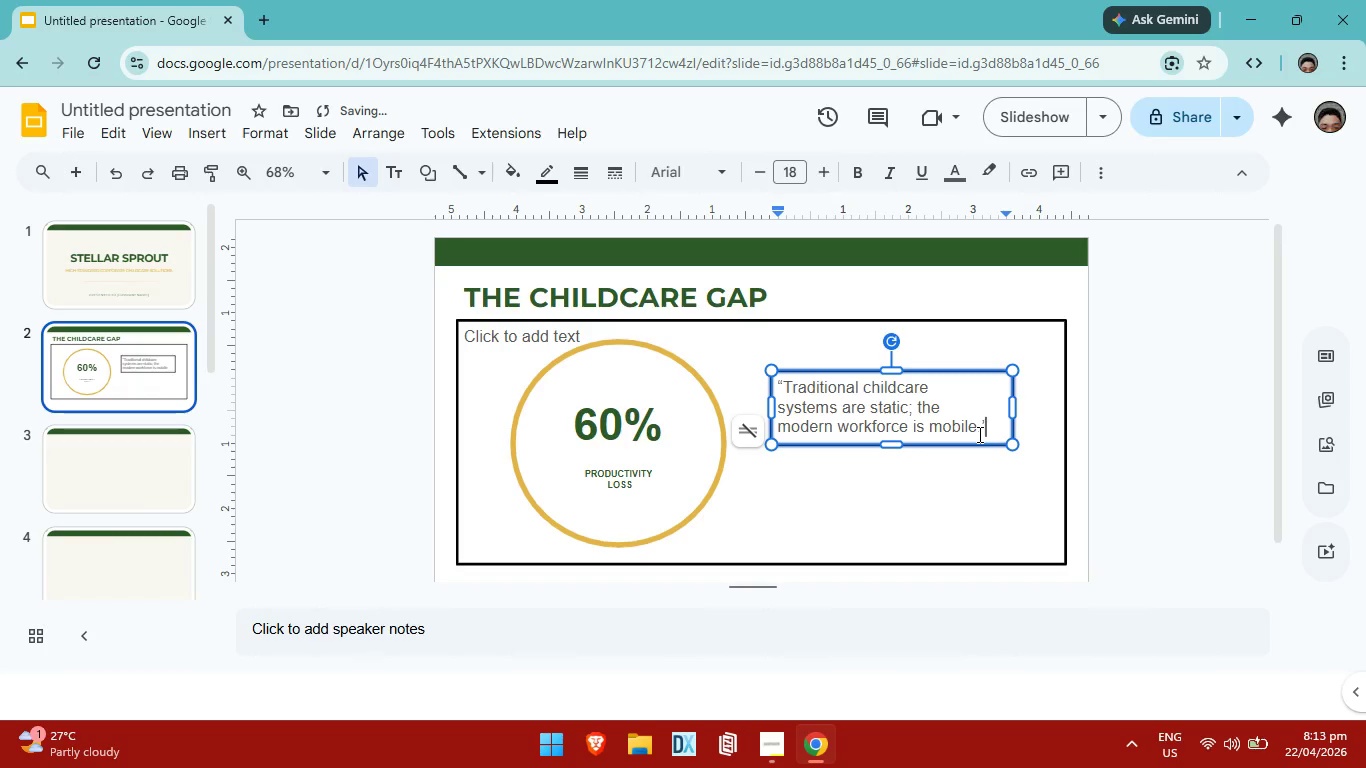 
key(Quote)
 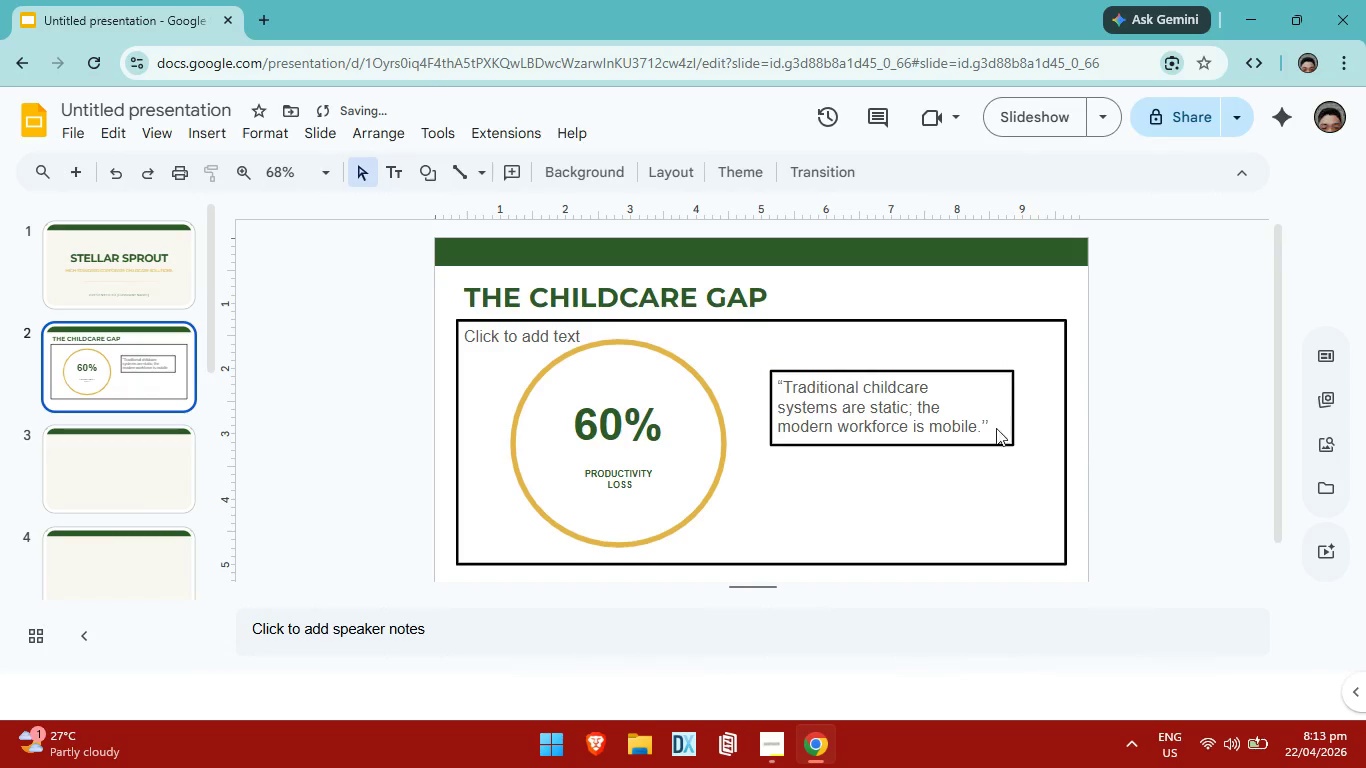 
left_click([1000, 413])
 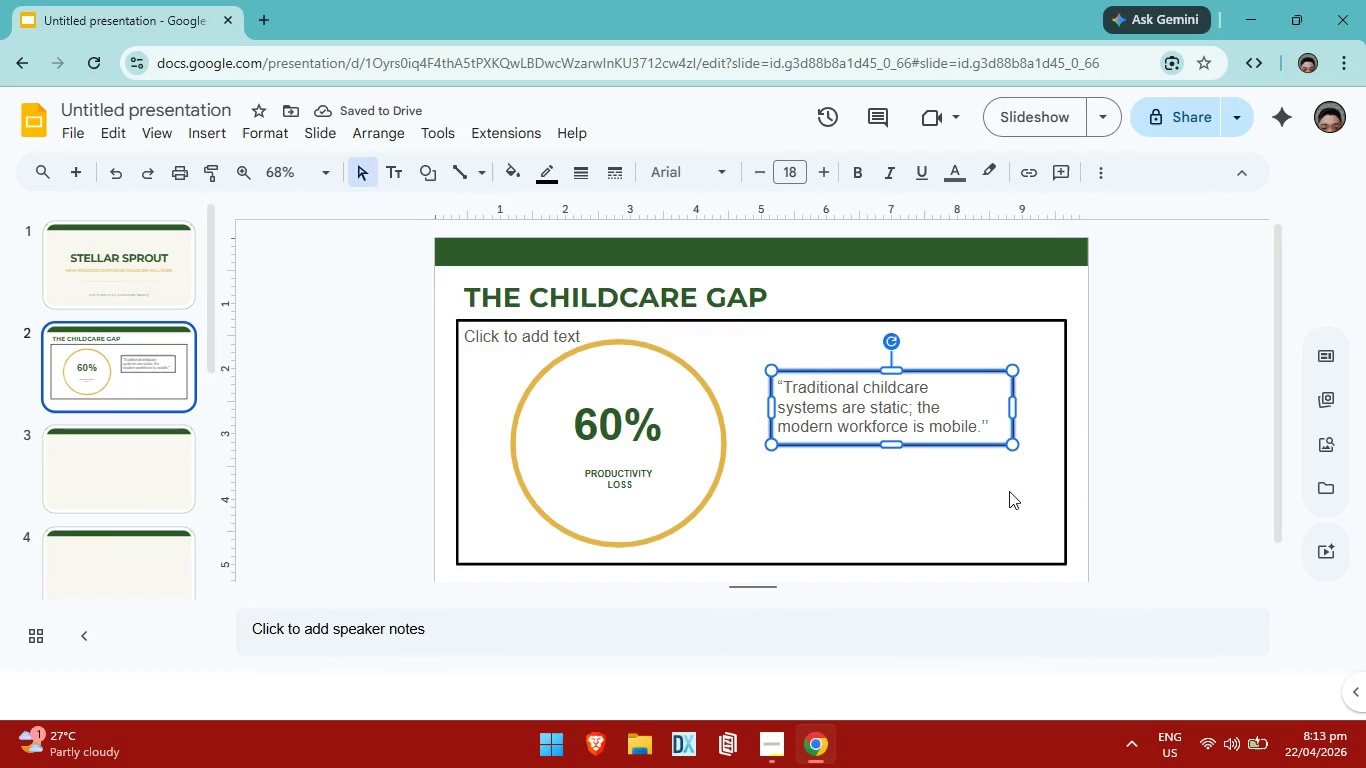 
left_click([1009, 491])
 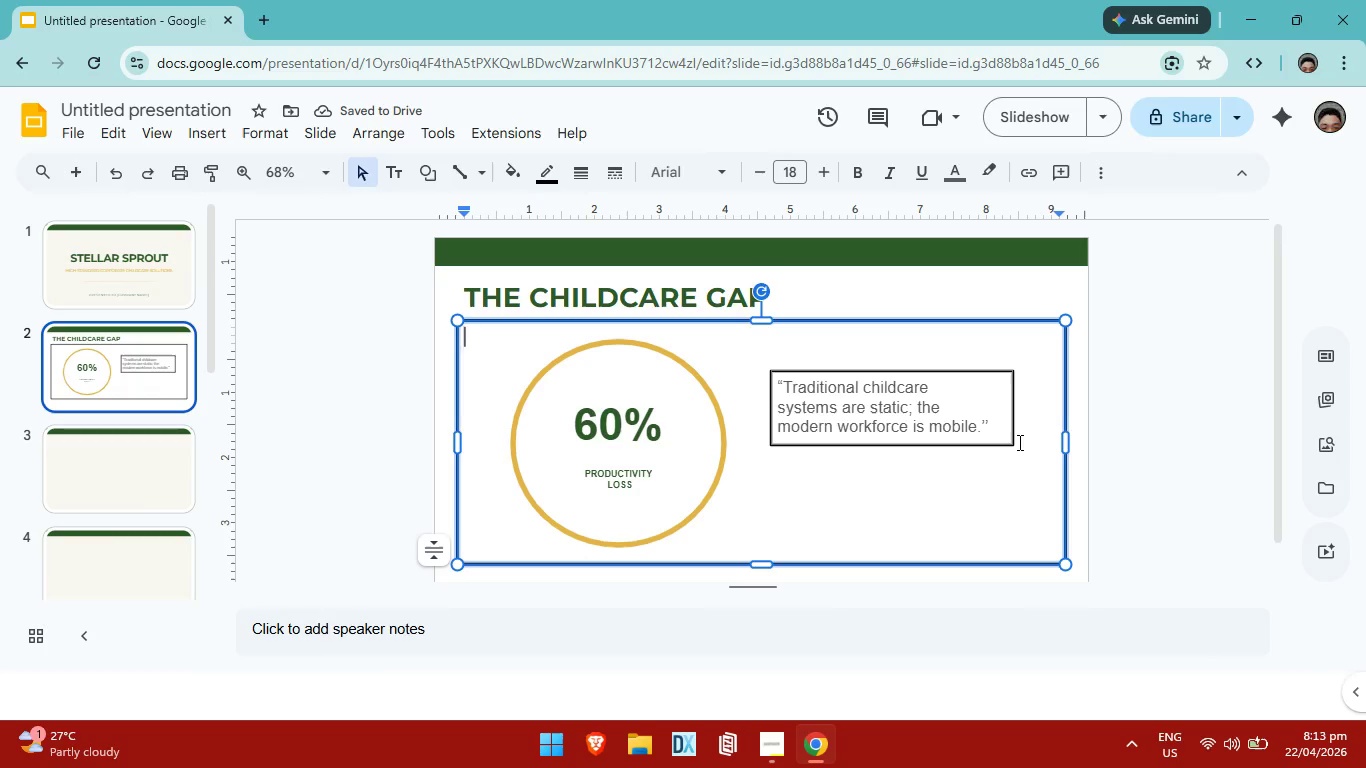 
left_click([1017, 440])
 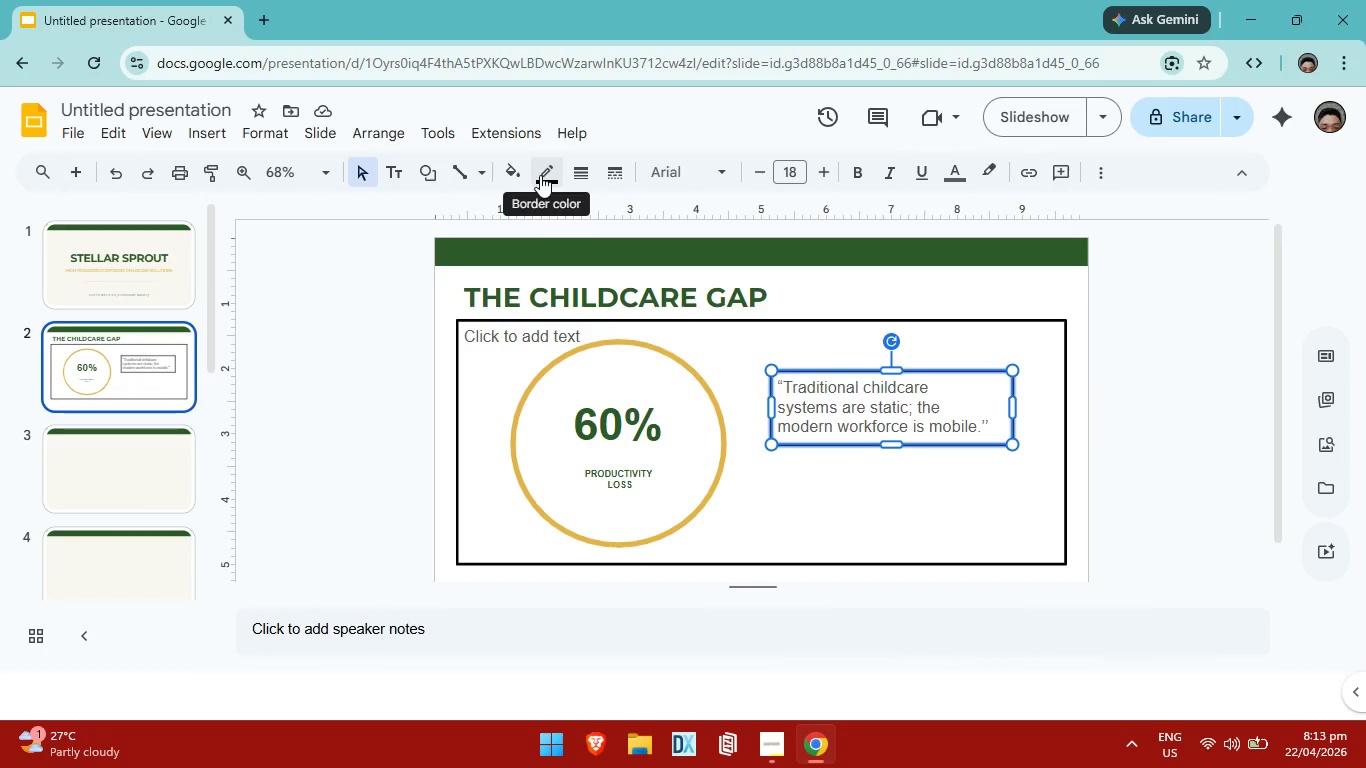 
left_click([540, 175])
 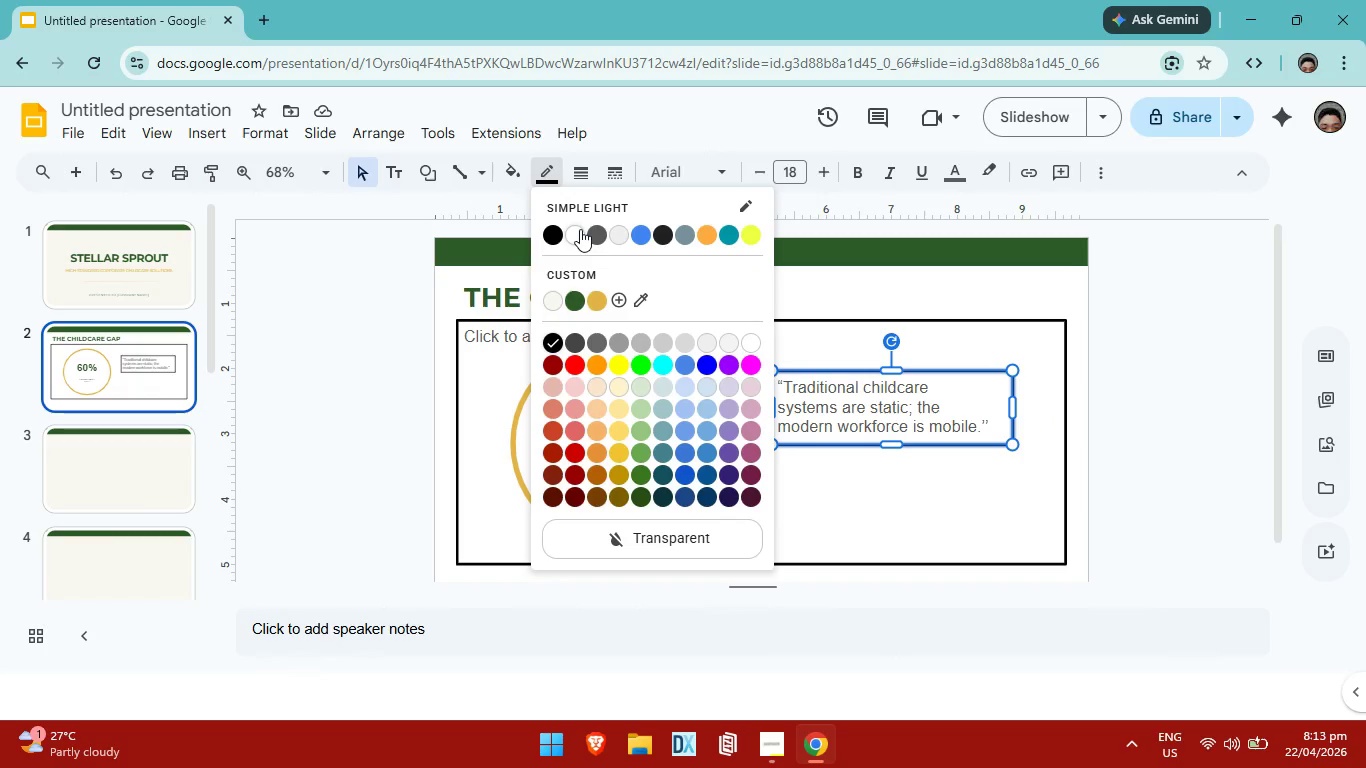 
left_click([580, 229])
 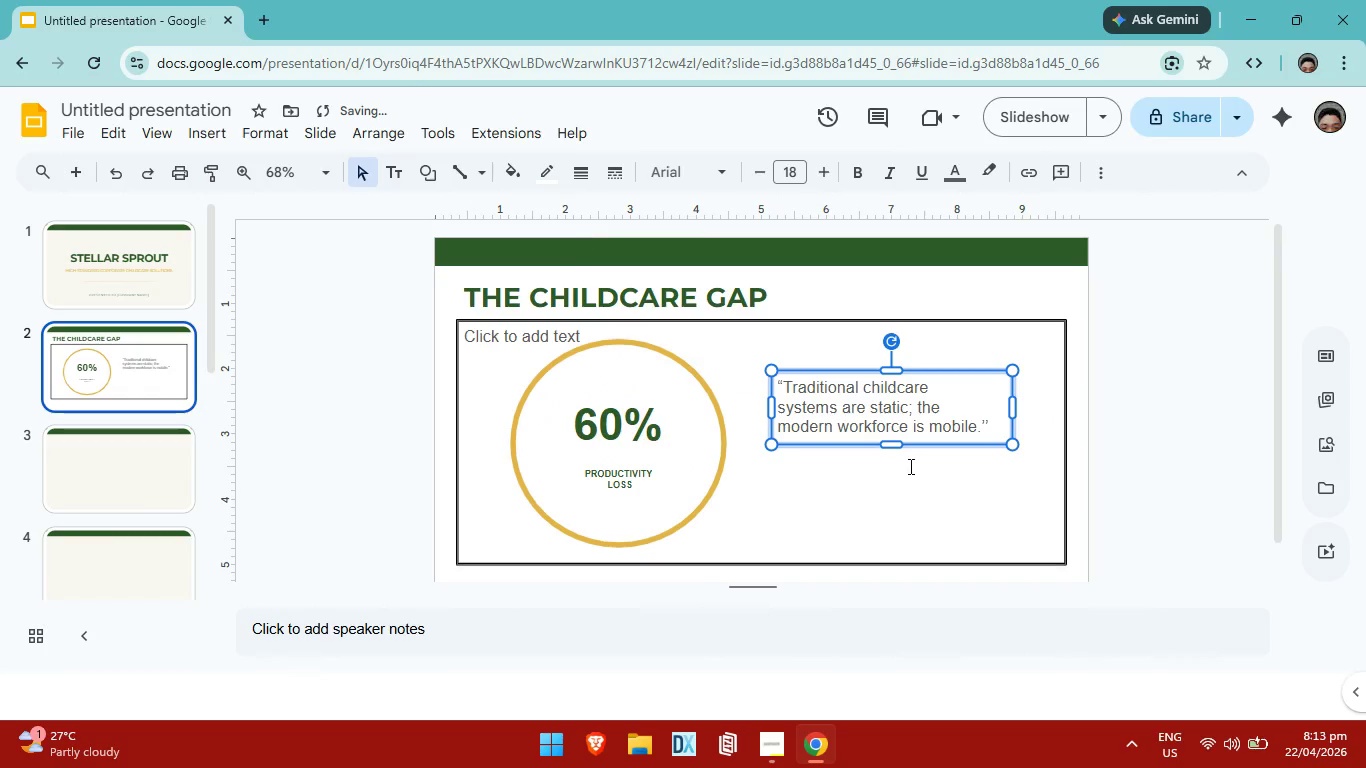 
left_click([956, 517])
 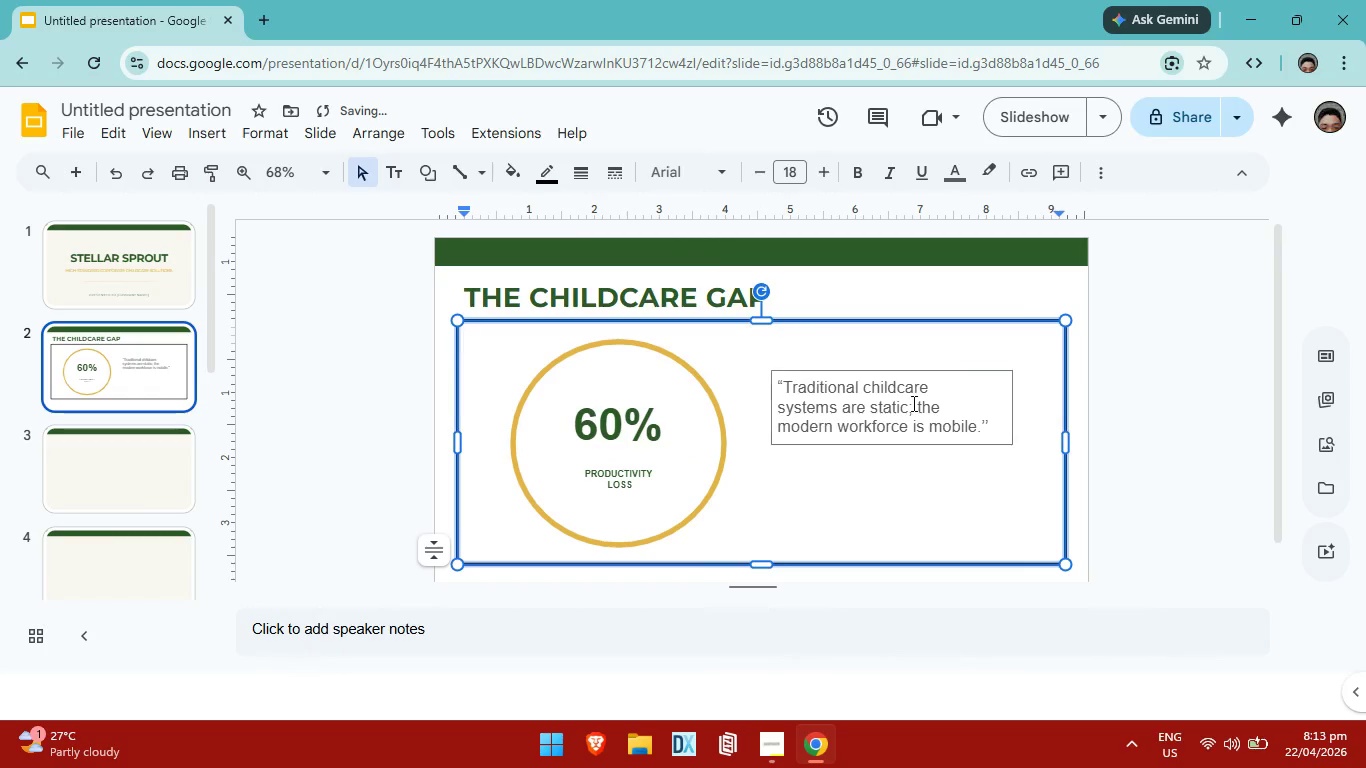 
left_click([912, 403])
 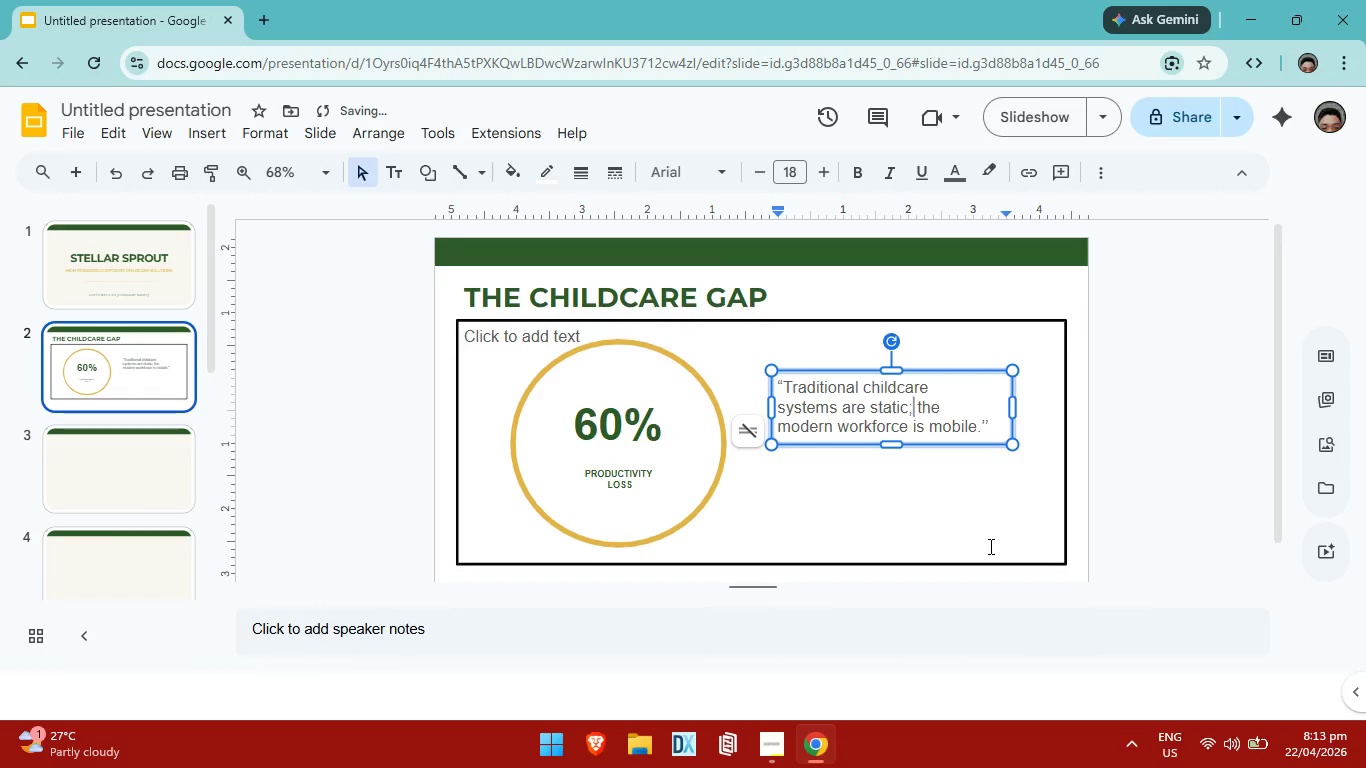 
left_click([989, 546])
 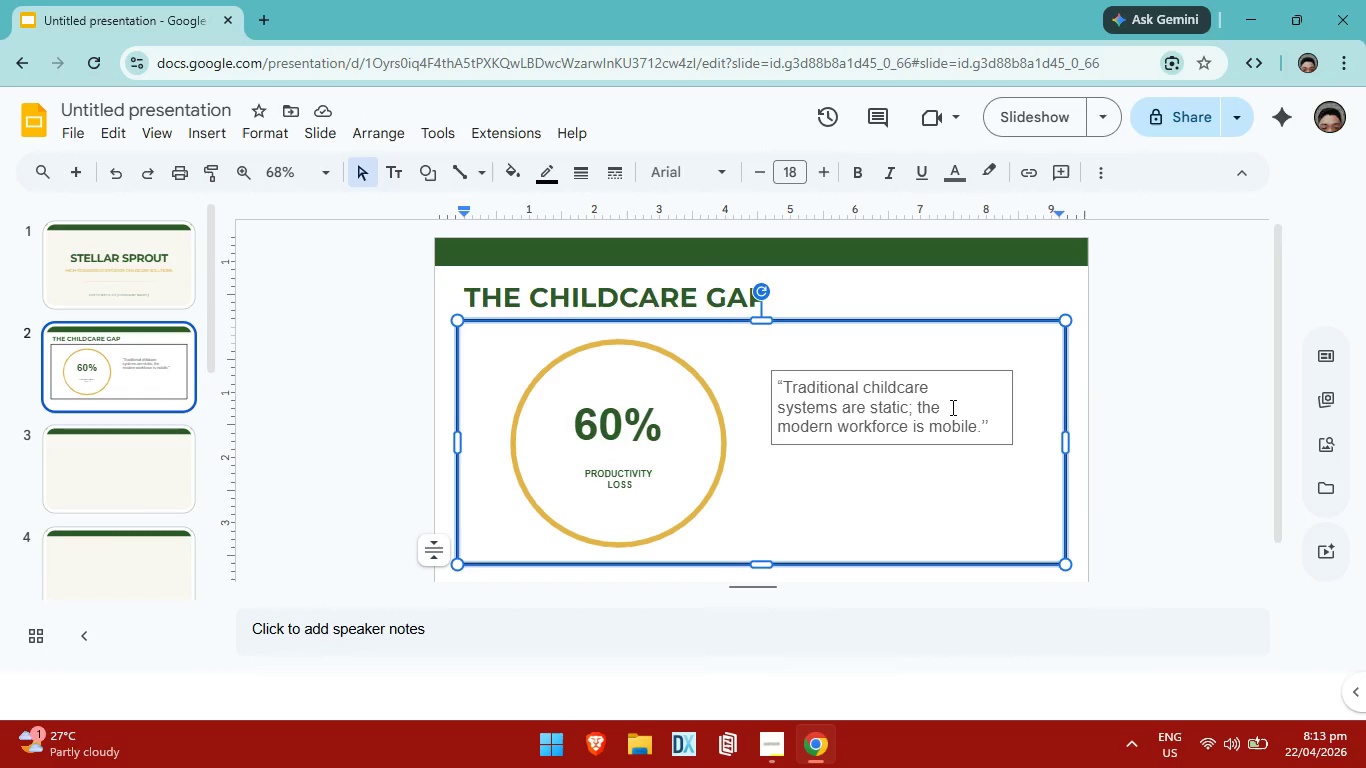 
wait(8.73)
 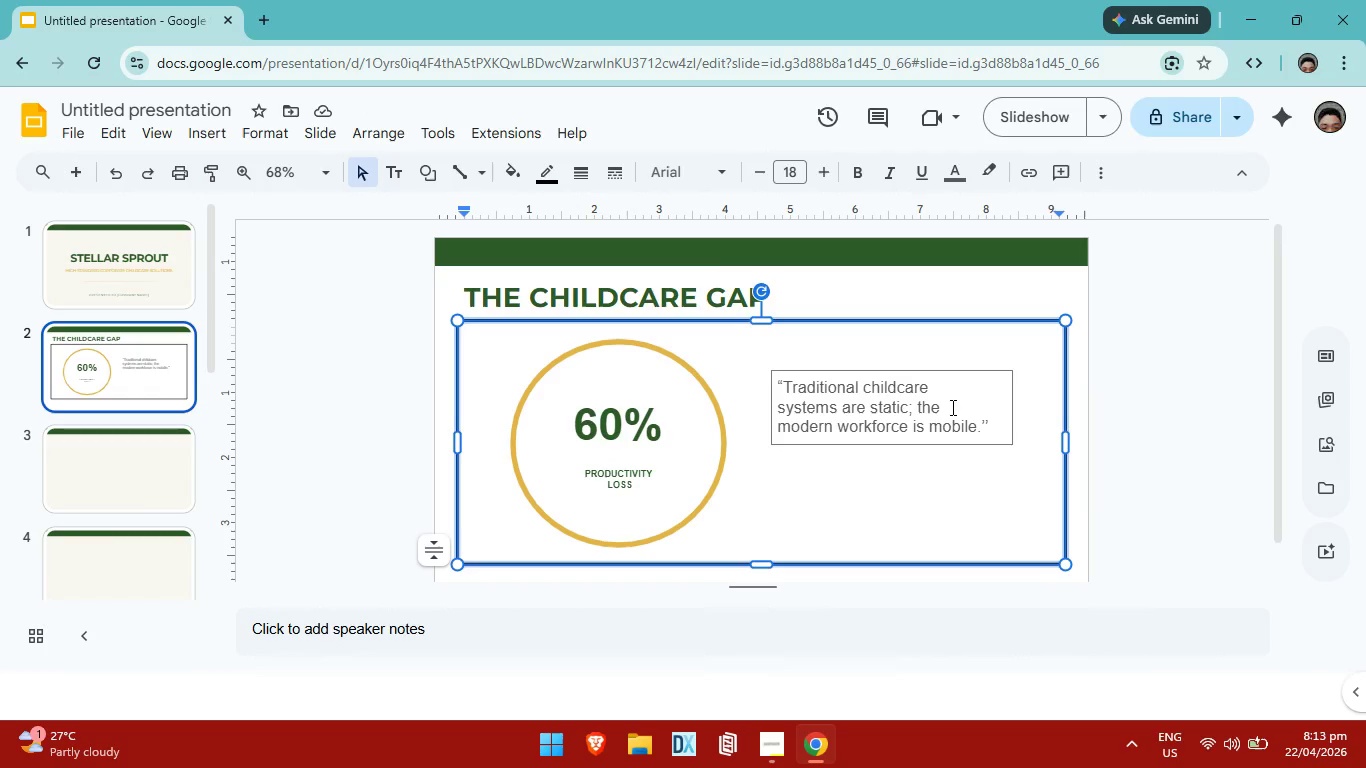 
left_click_drag(start_coordinate=[779, 385], to_coordinate=[994, 424])
 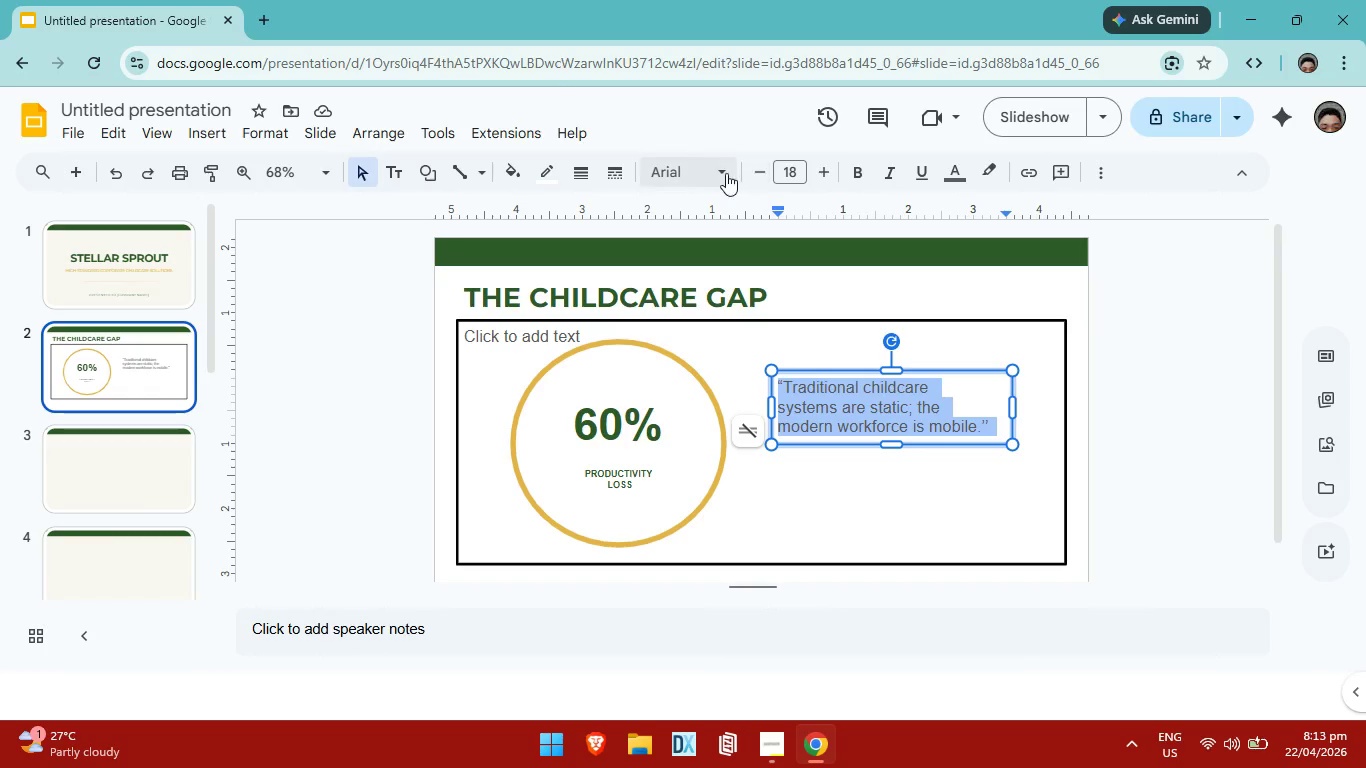 
left_click([725, 172])
 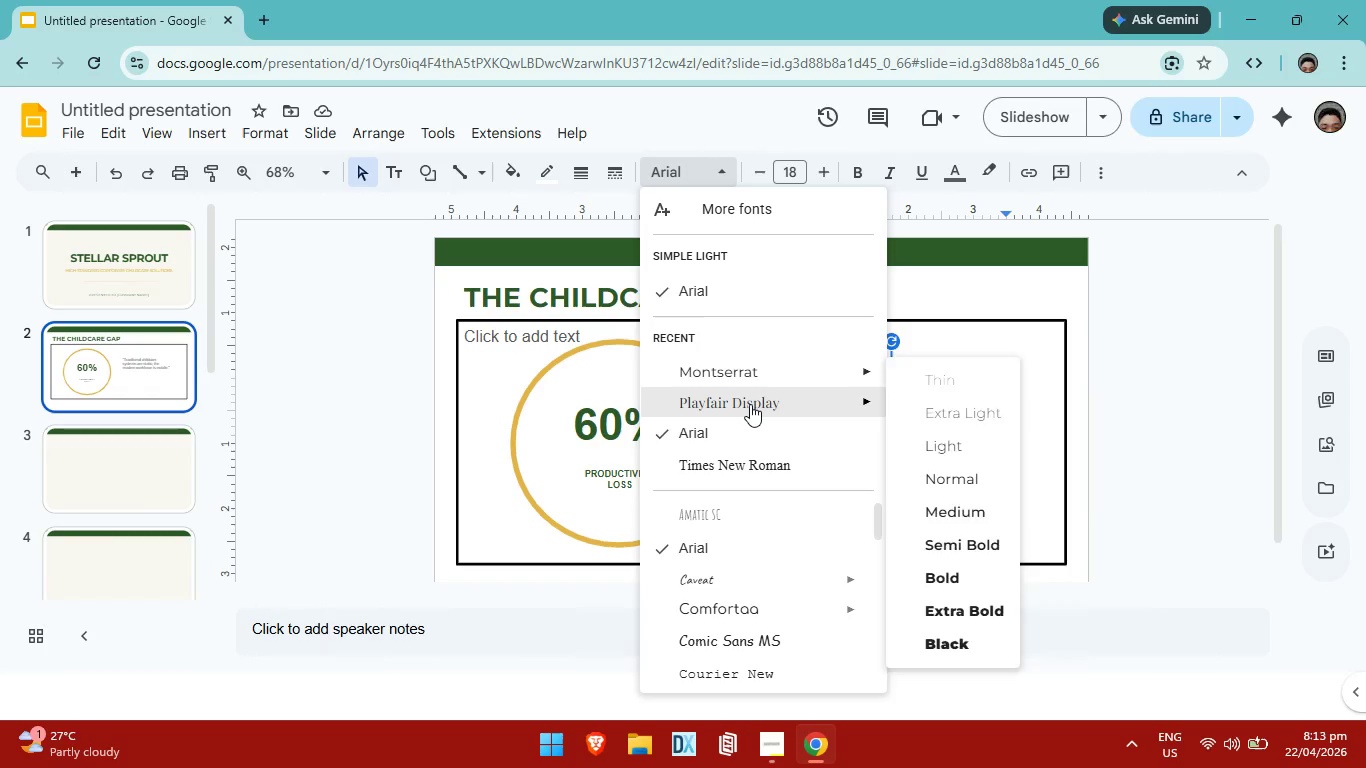 
left_click([750, 404])
 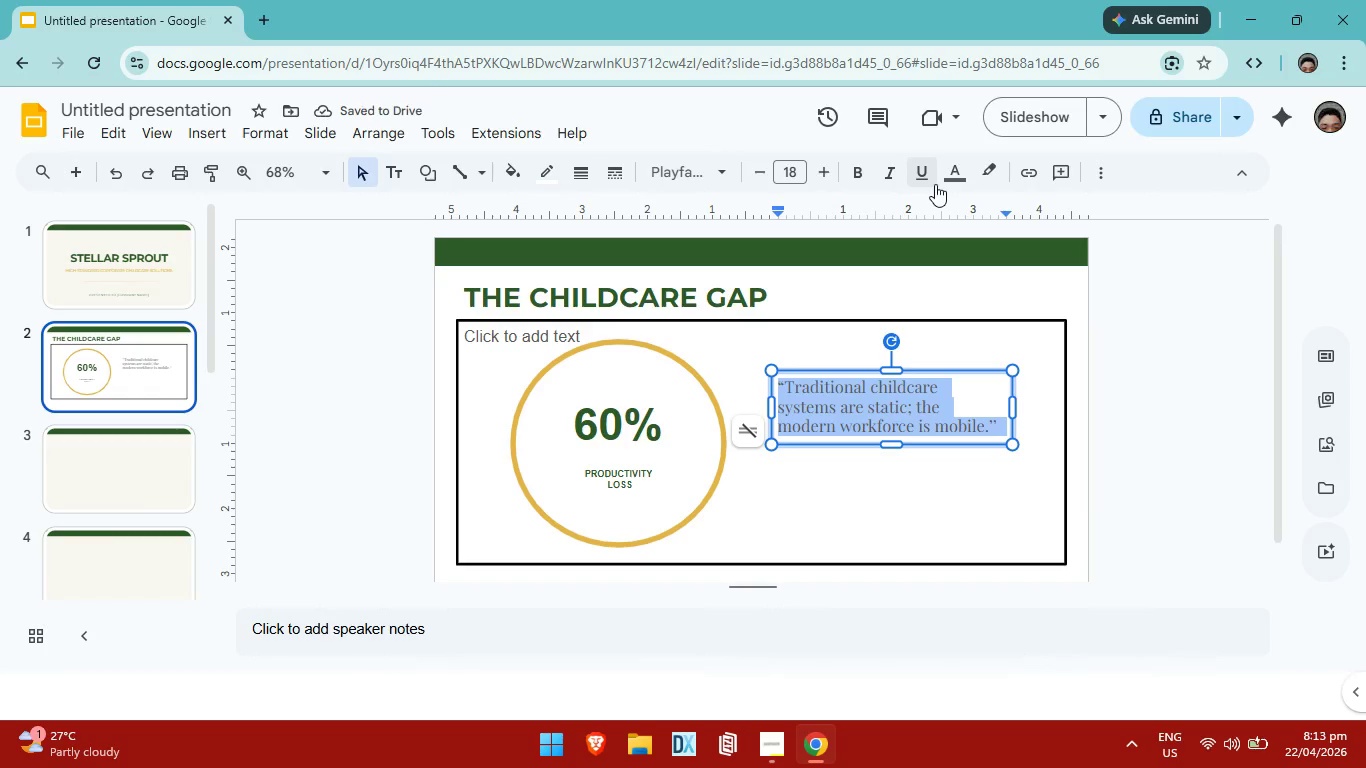 
left_click([964, 183])
 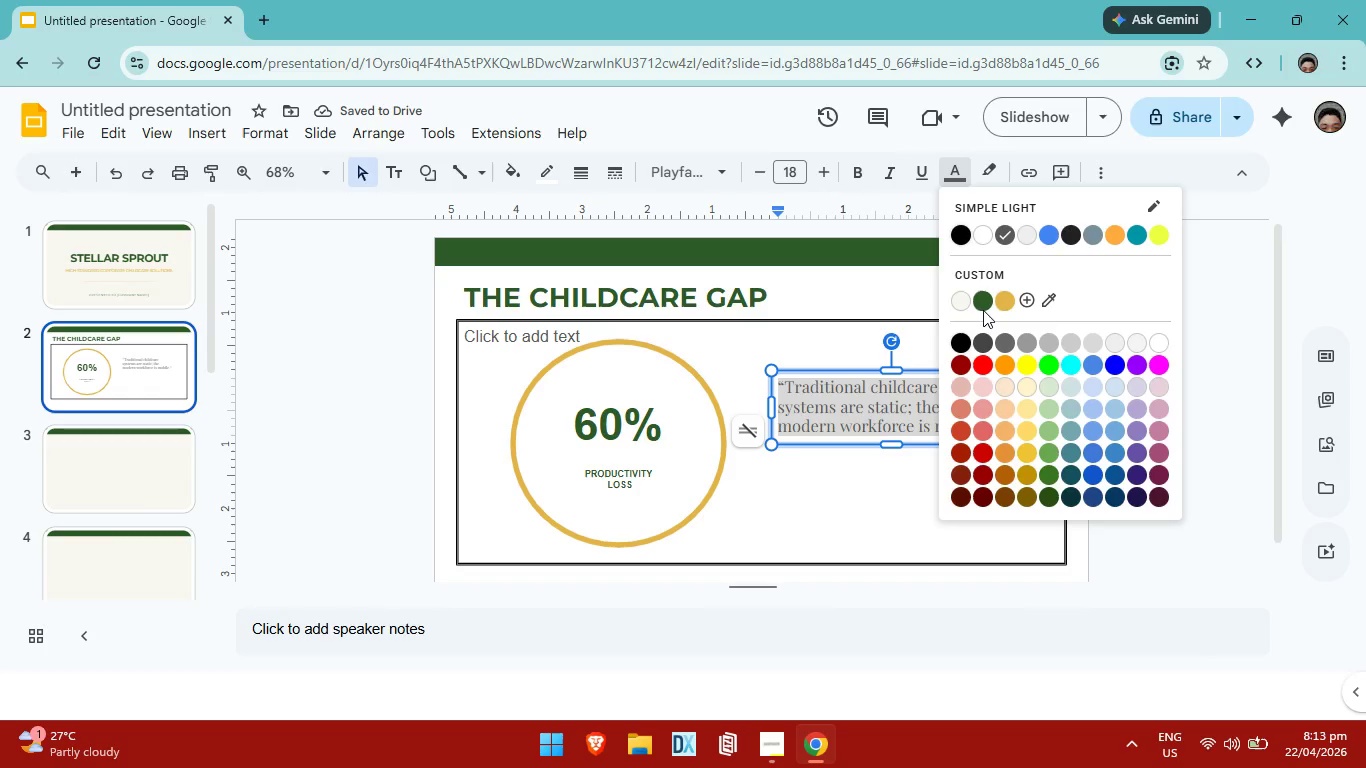 
left_click([983, 300])
 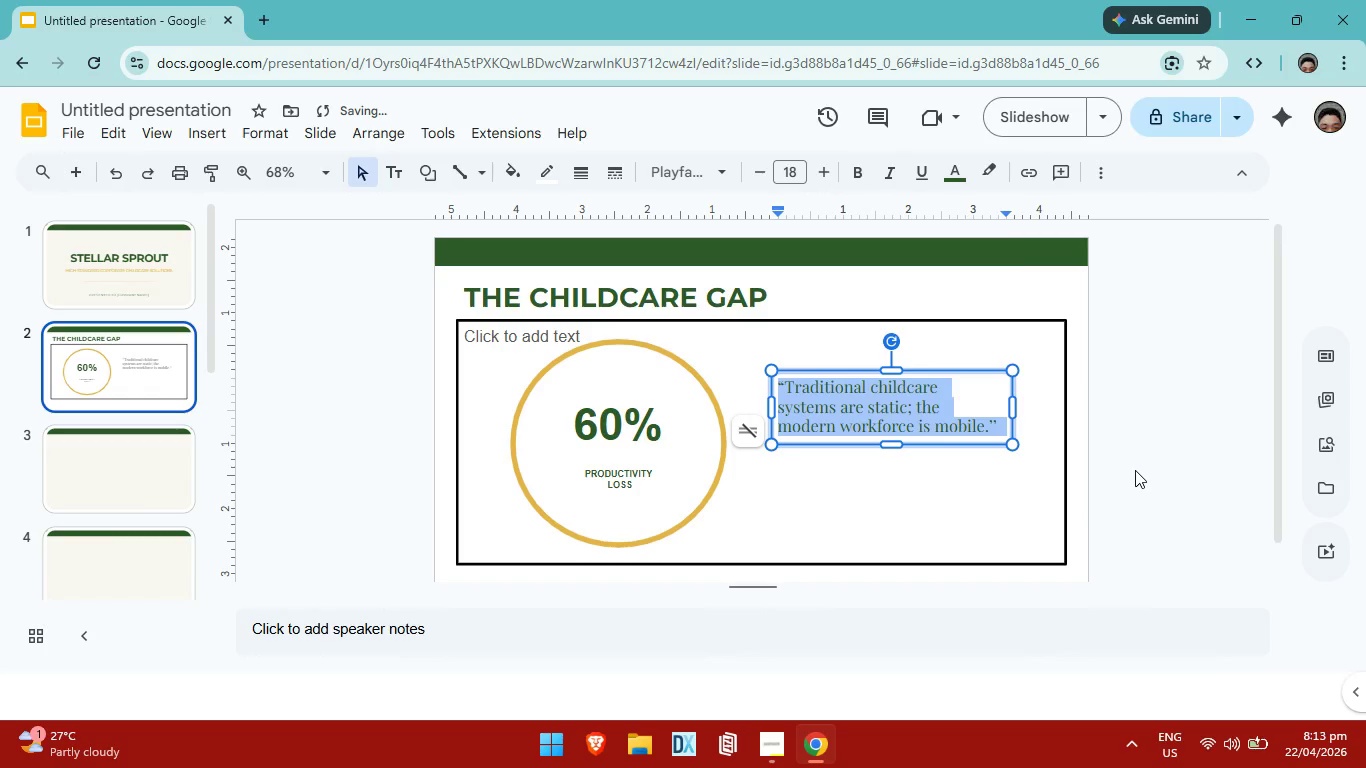 
left_click([1135, 470])
 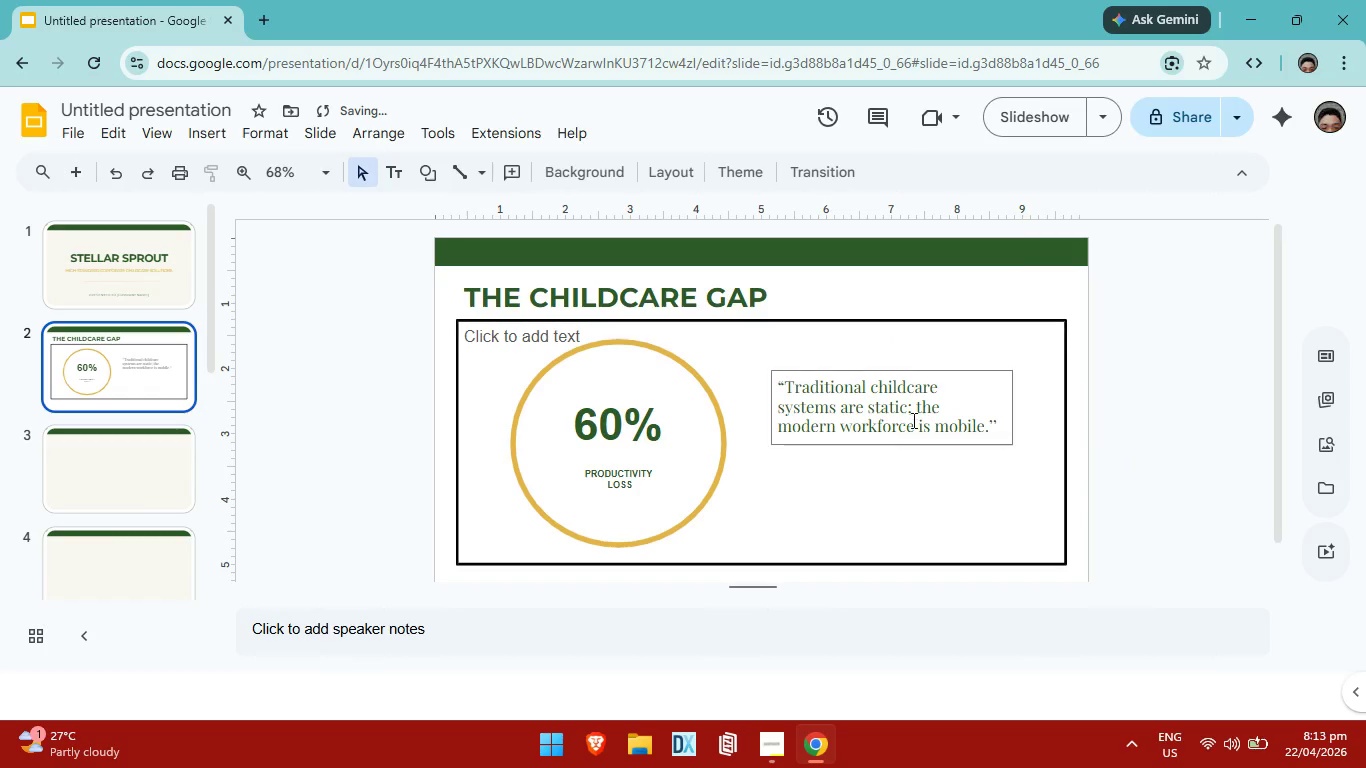 
left_click([912, 418])
 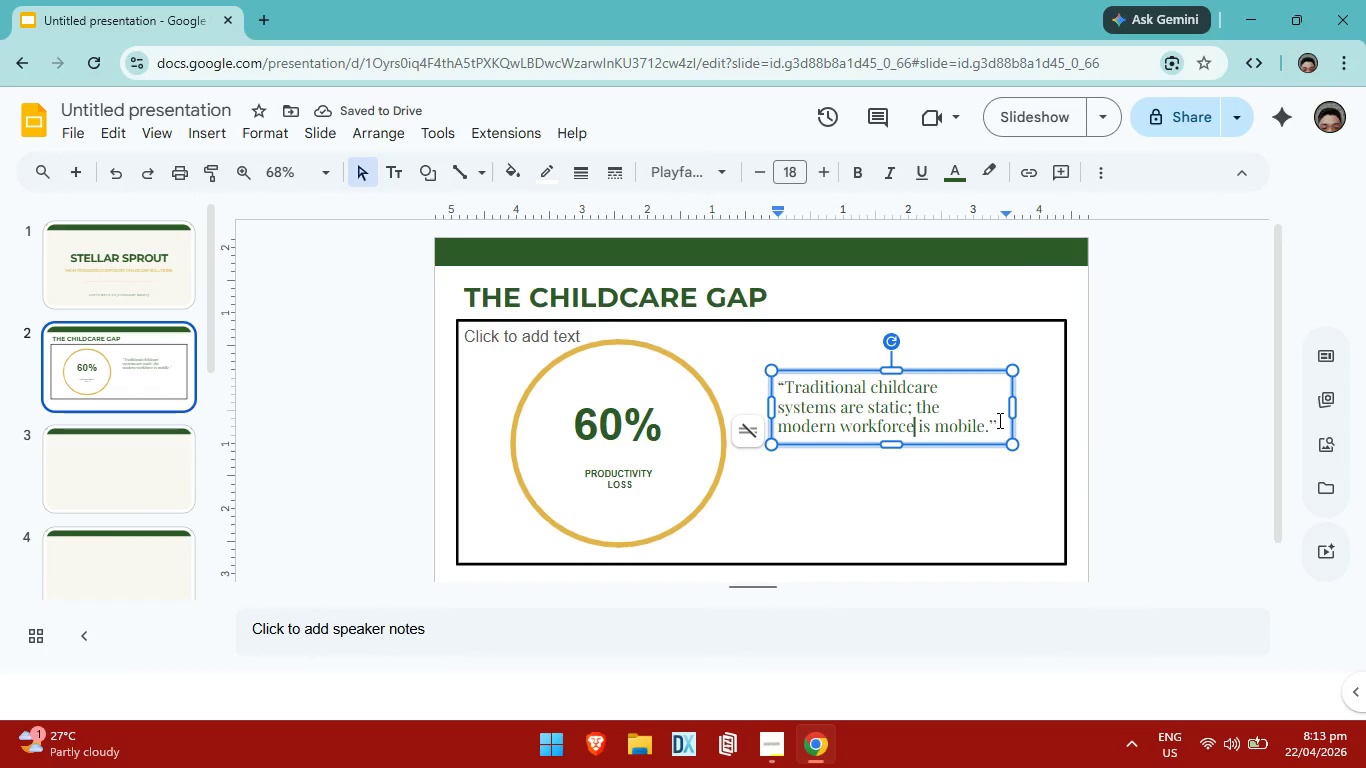 
key(Control+A)
 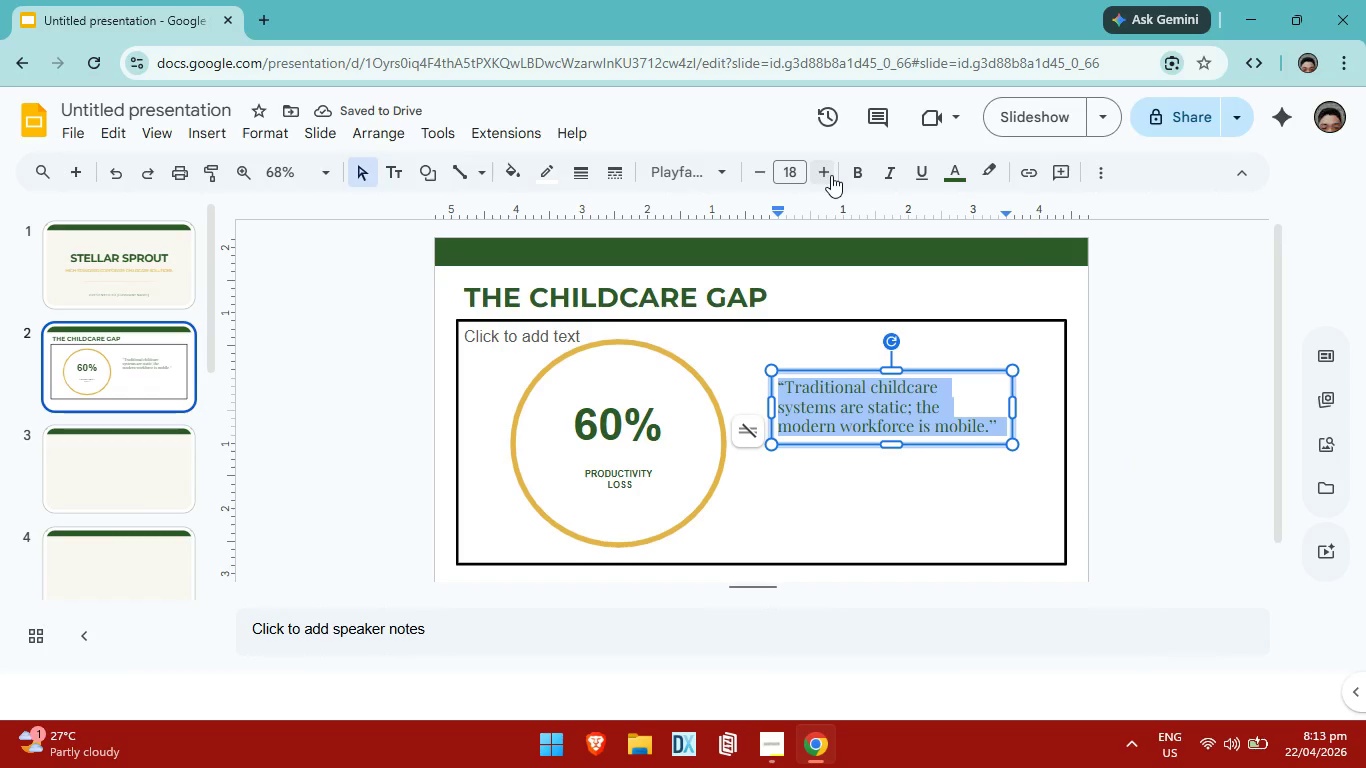 
left_click([831, 175])
 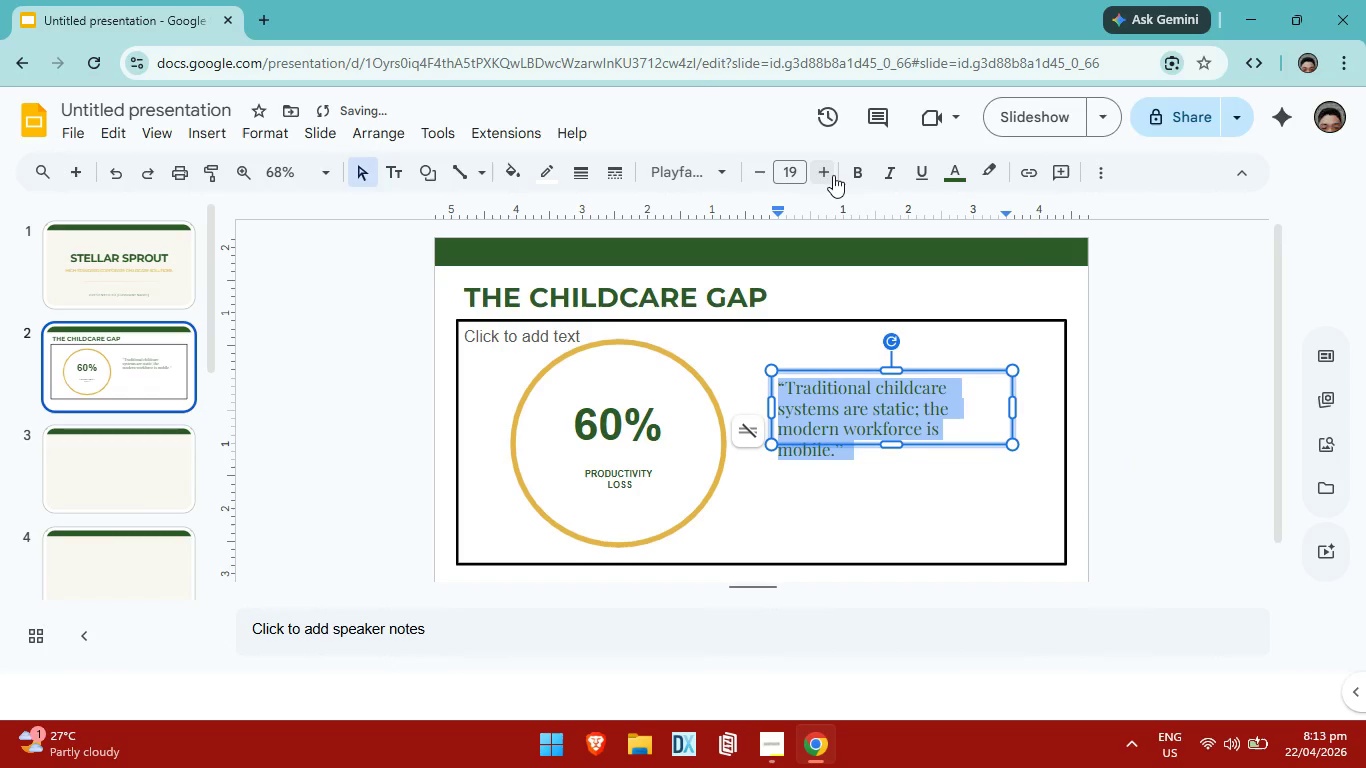 
mouse_move([838, 196])
 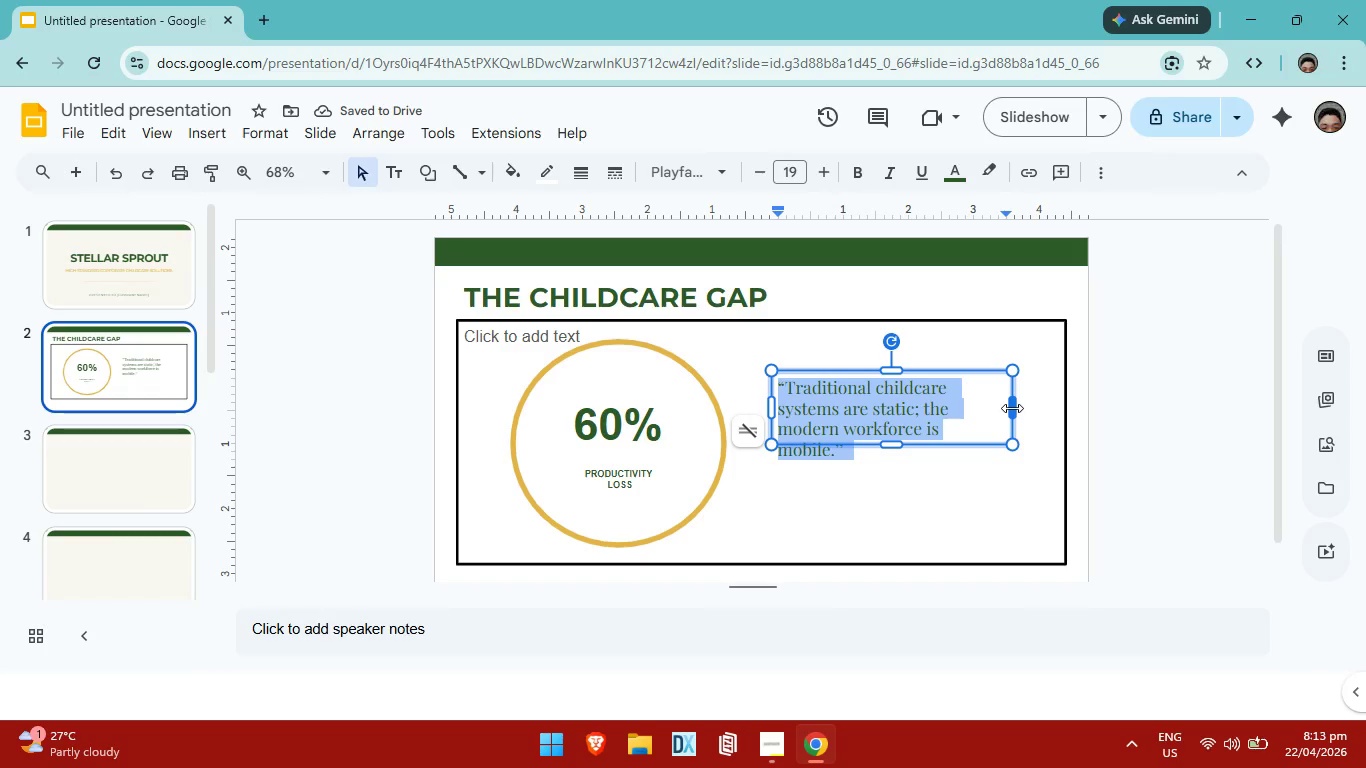 
left_click_drag(start_coordinate=[1012, 408], to_coordinate=[1040, 404])
 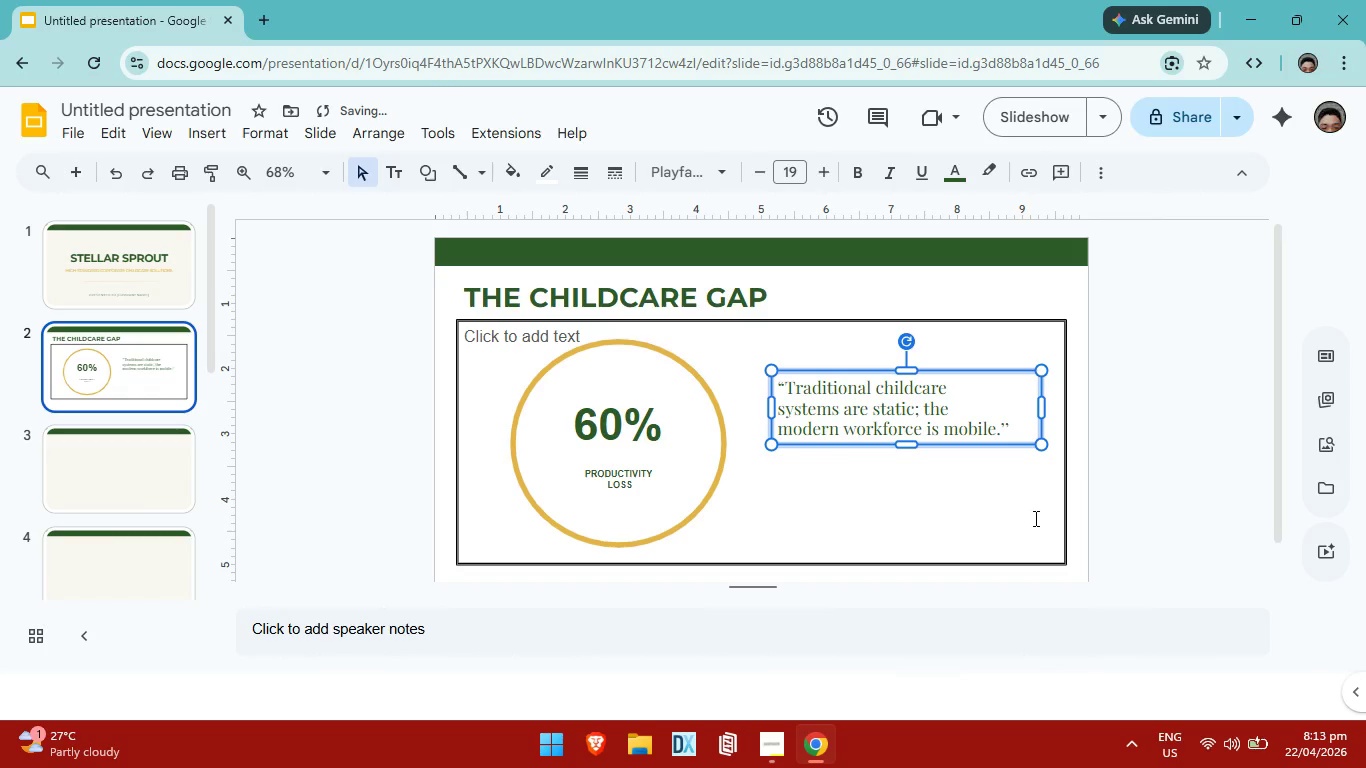 
left_click([1106, 510])
 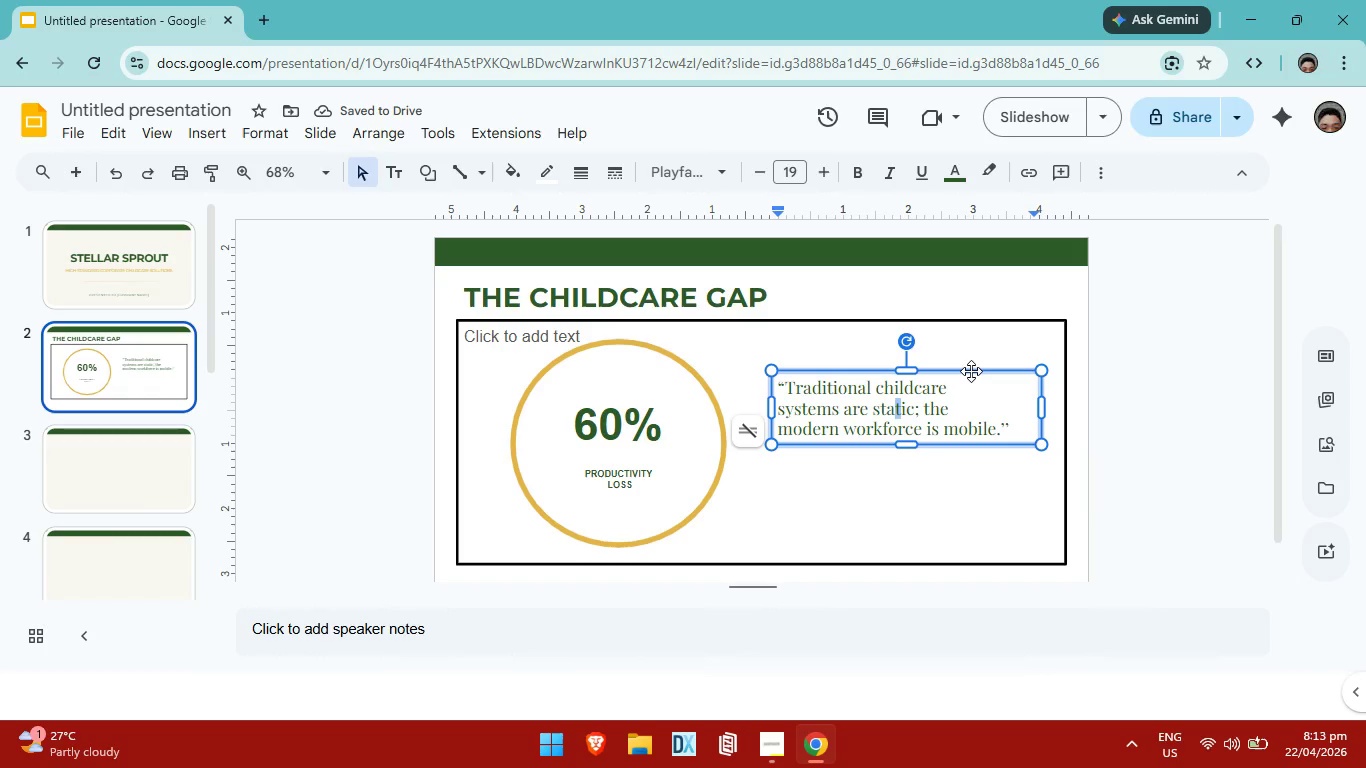 
left_click_drag(start_coordinate=[971, 371], to_coordinate=[957, 371])
 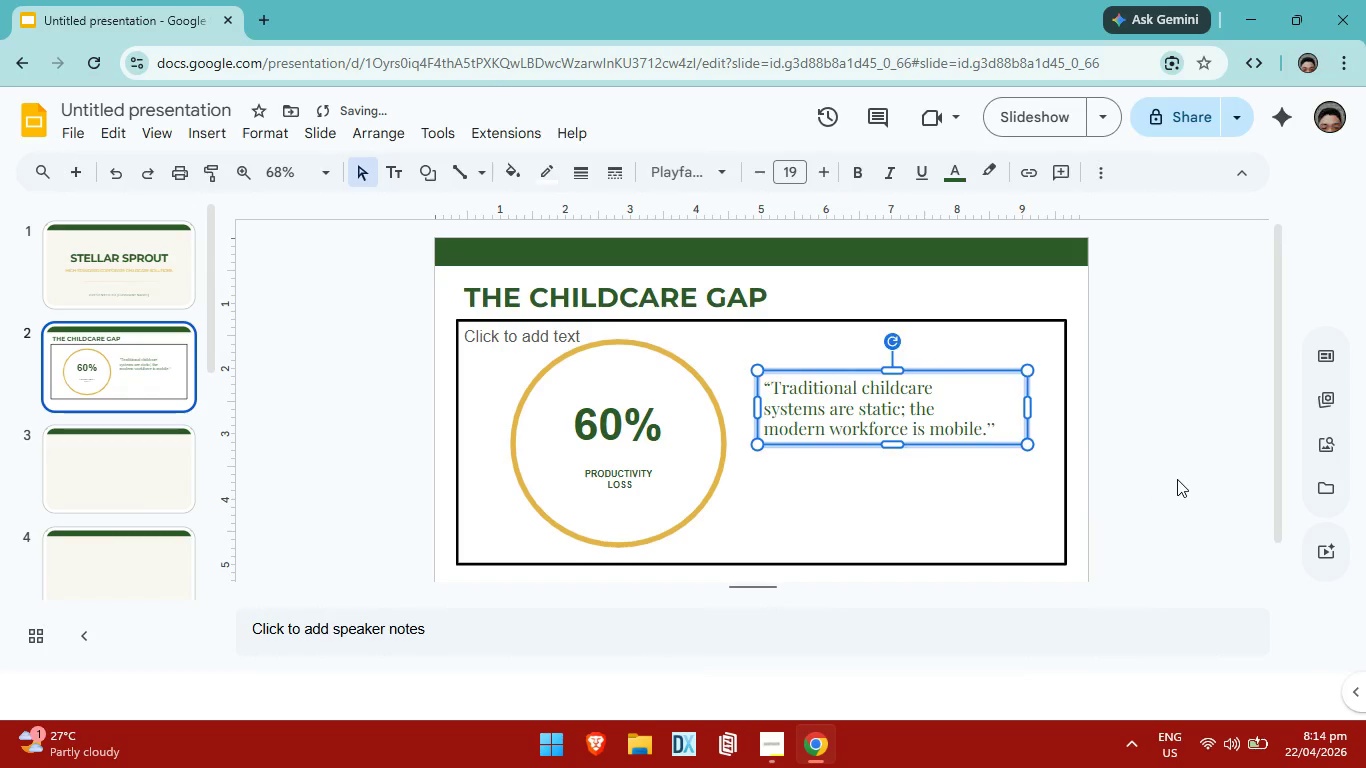 
left_click([1177, 479])
 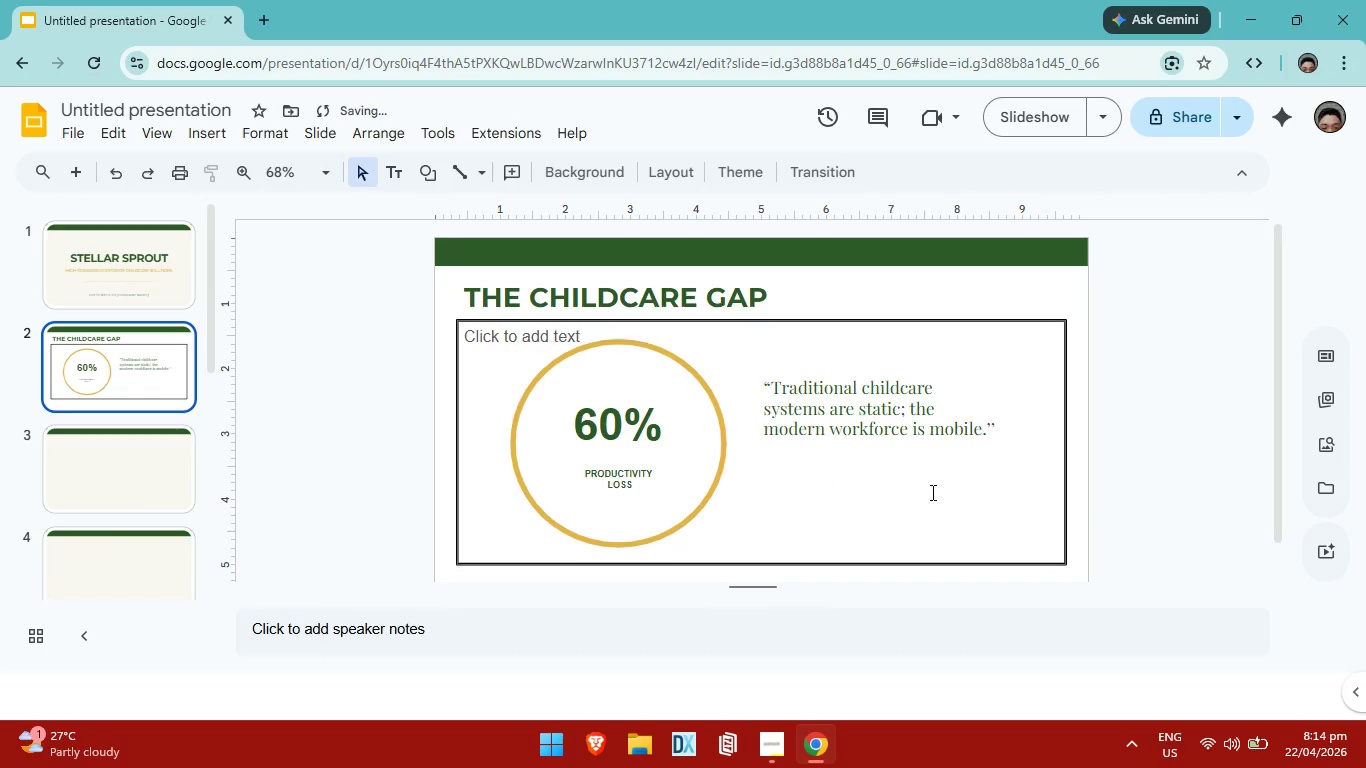 
left_click([1234, 506])
 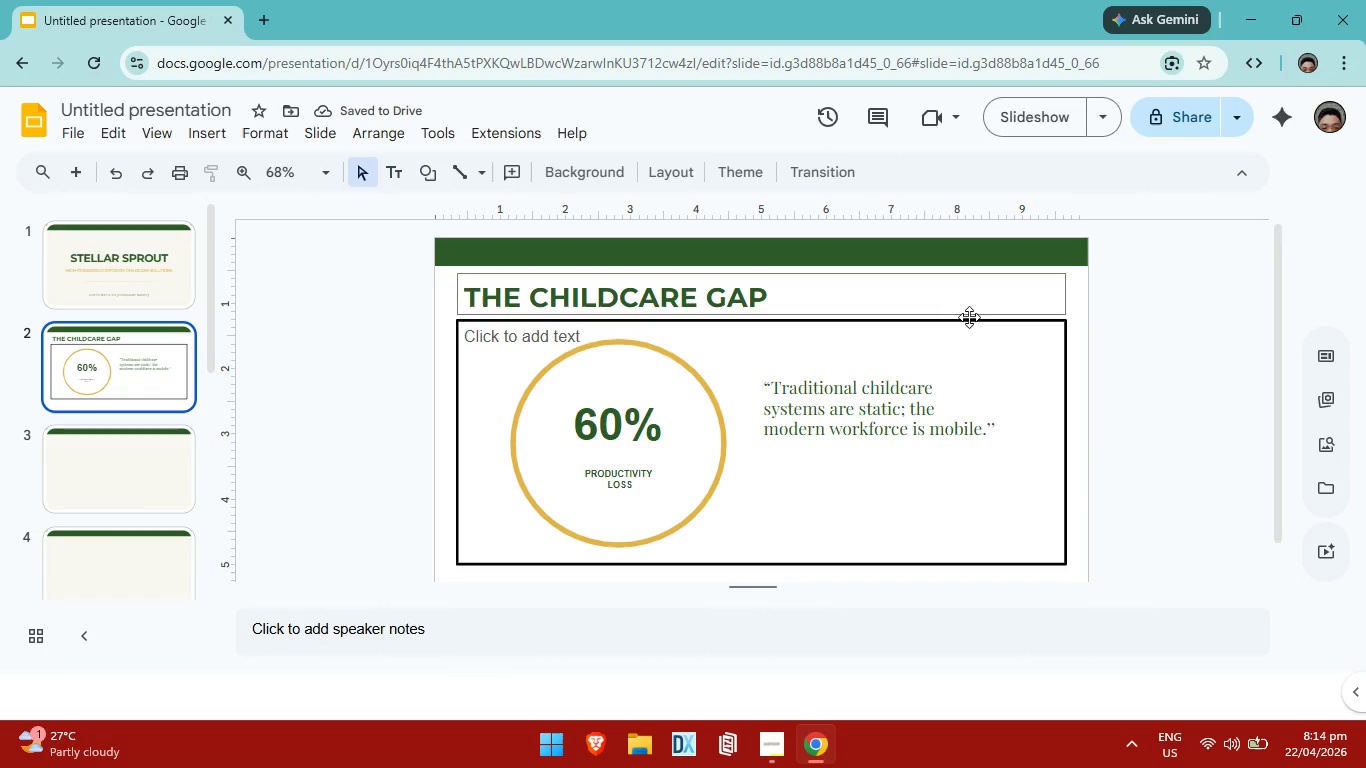 
left_click([974, 321])
 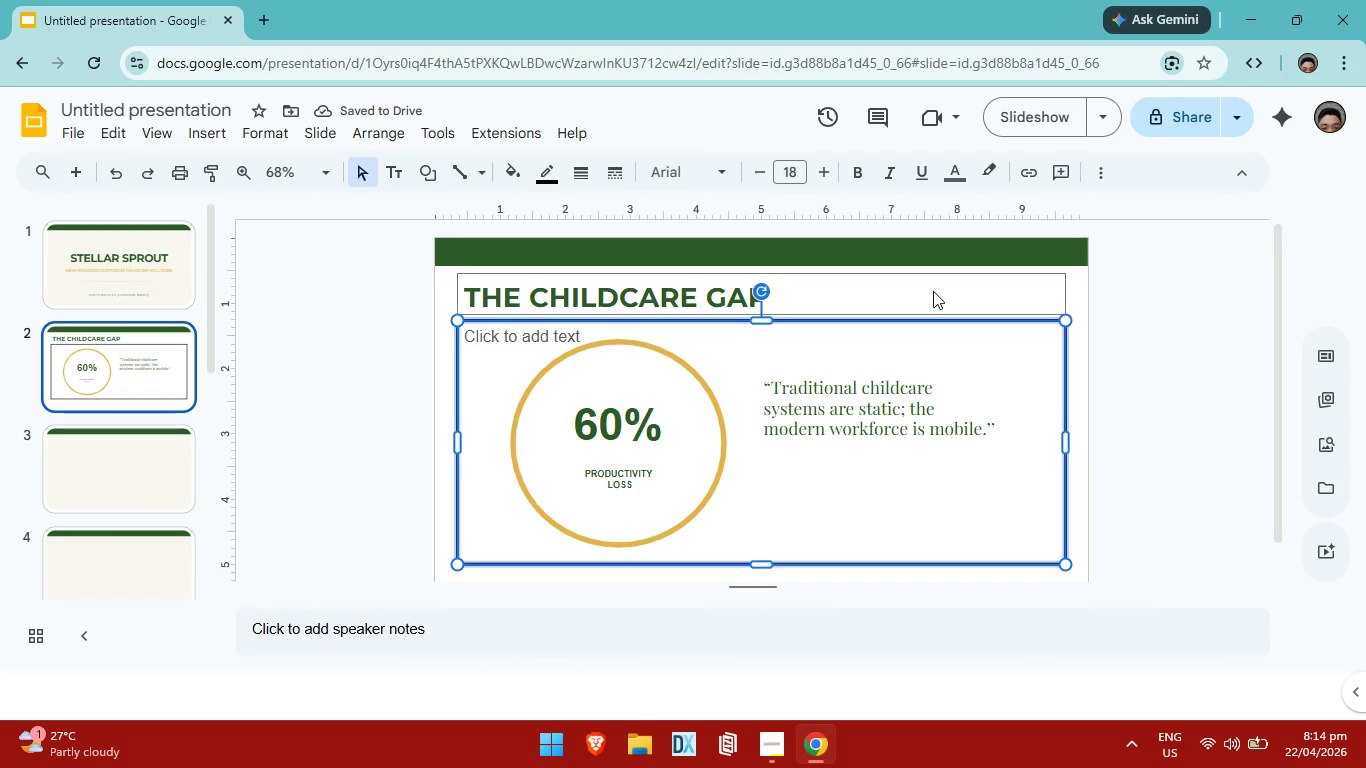 
left_click([933, 291])
 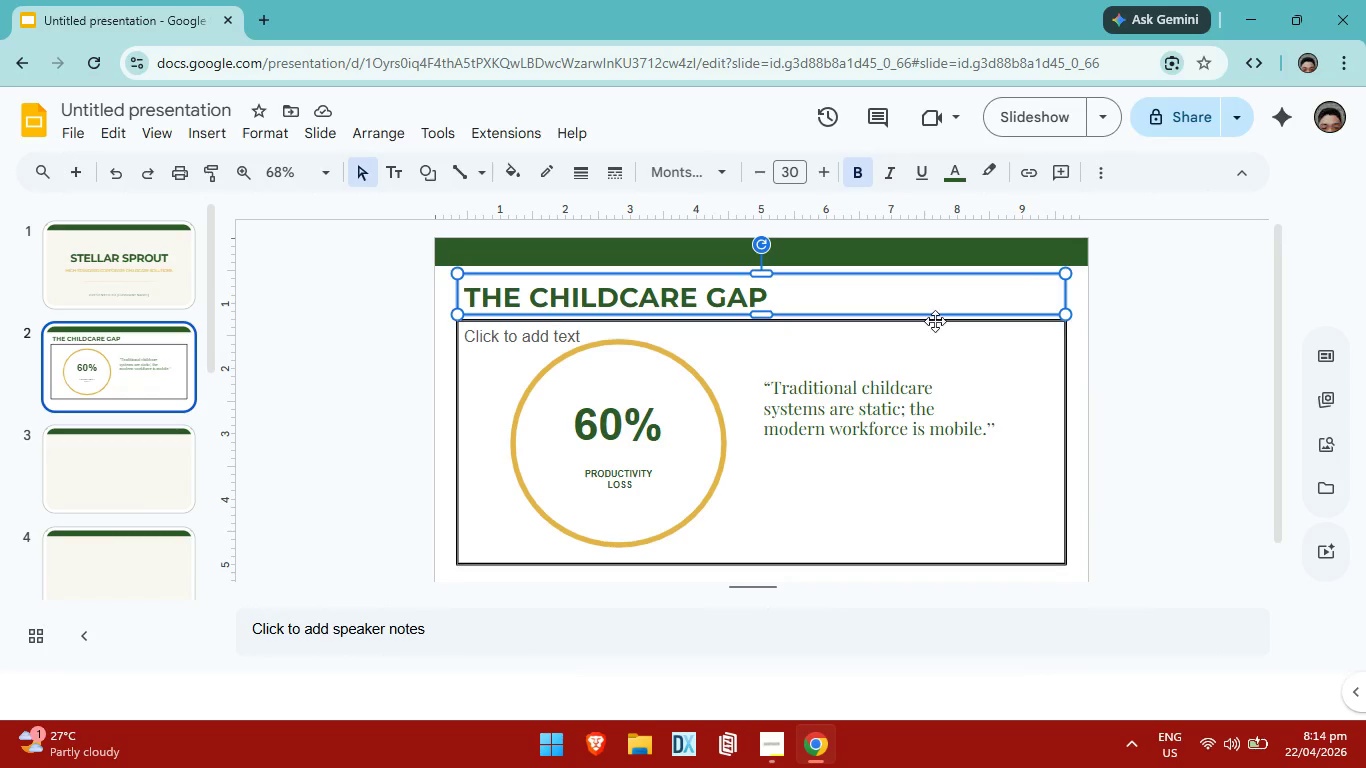 
left_click([935, 321])
 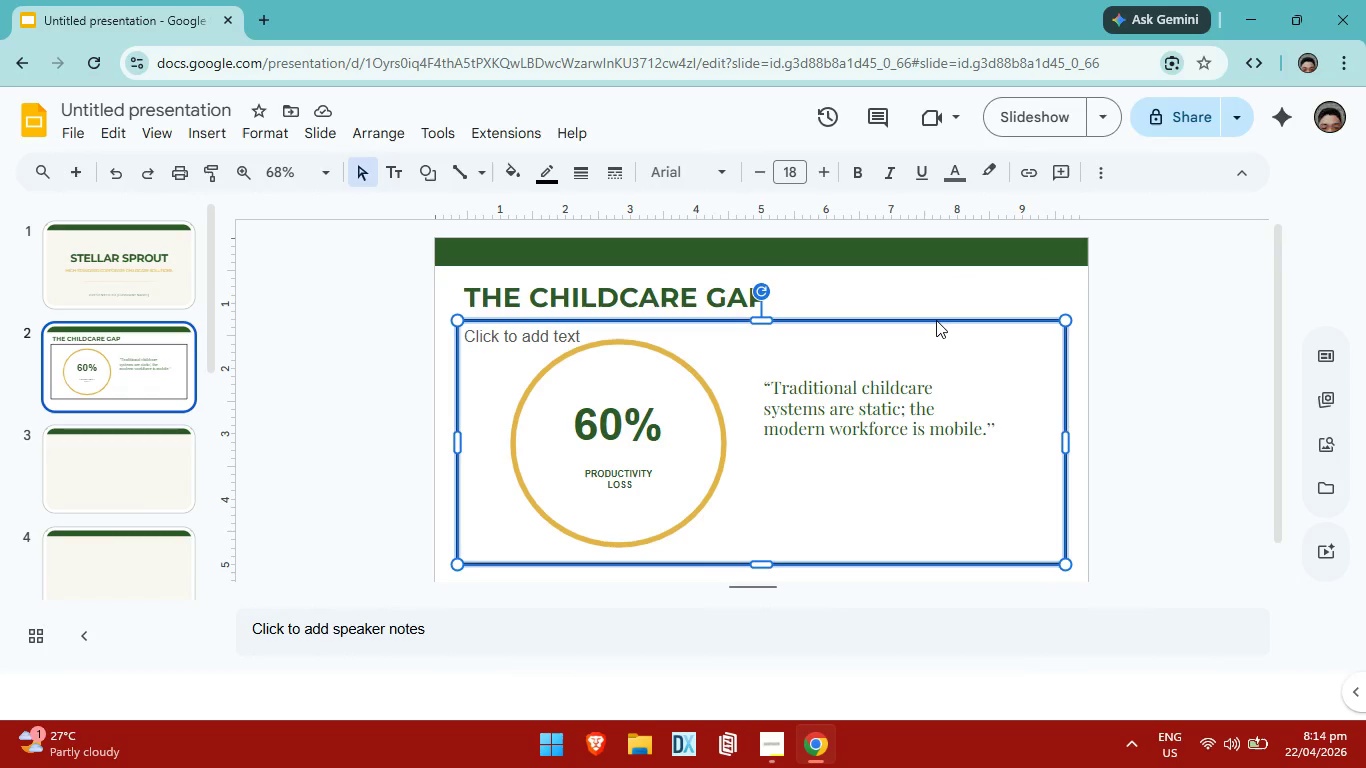 
key(Backspace)
 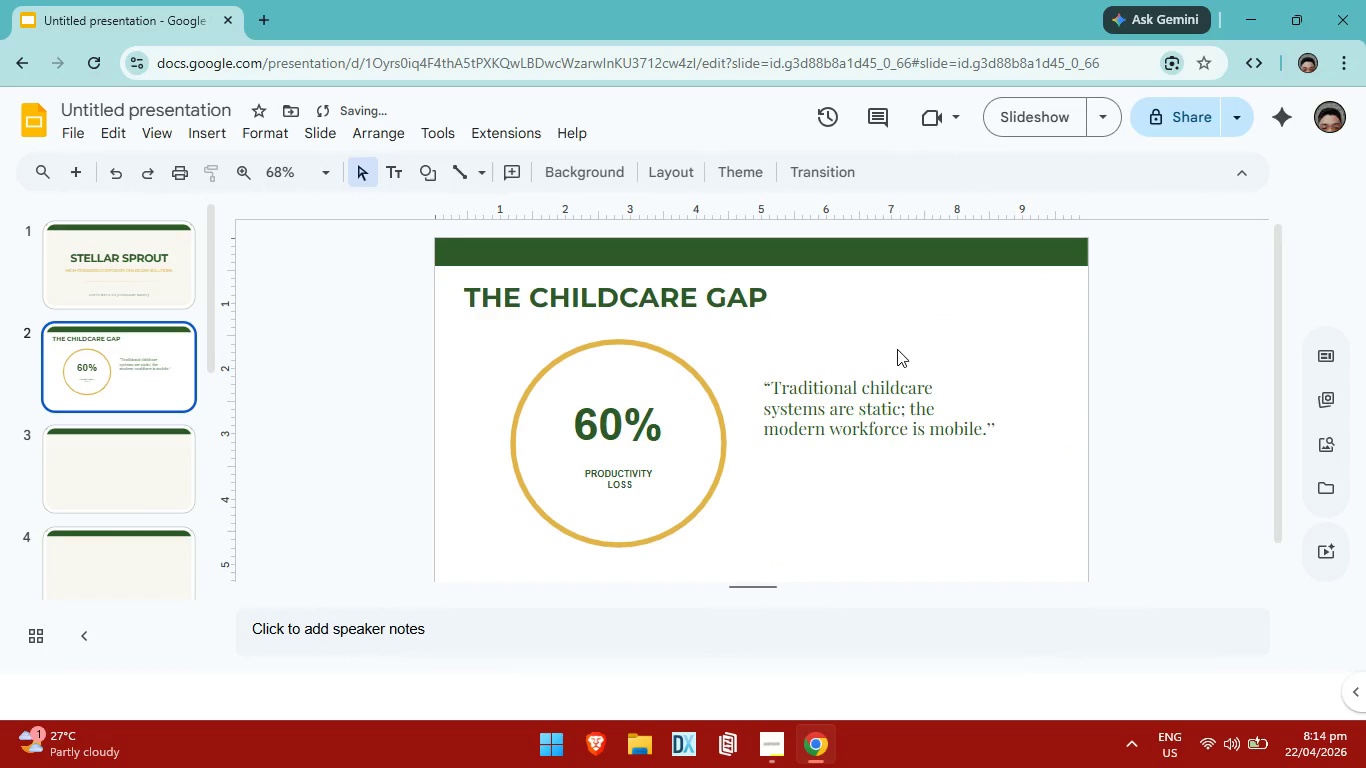 
key(Control+ControlLeft)
 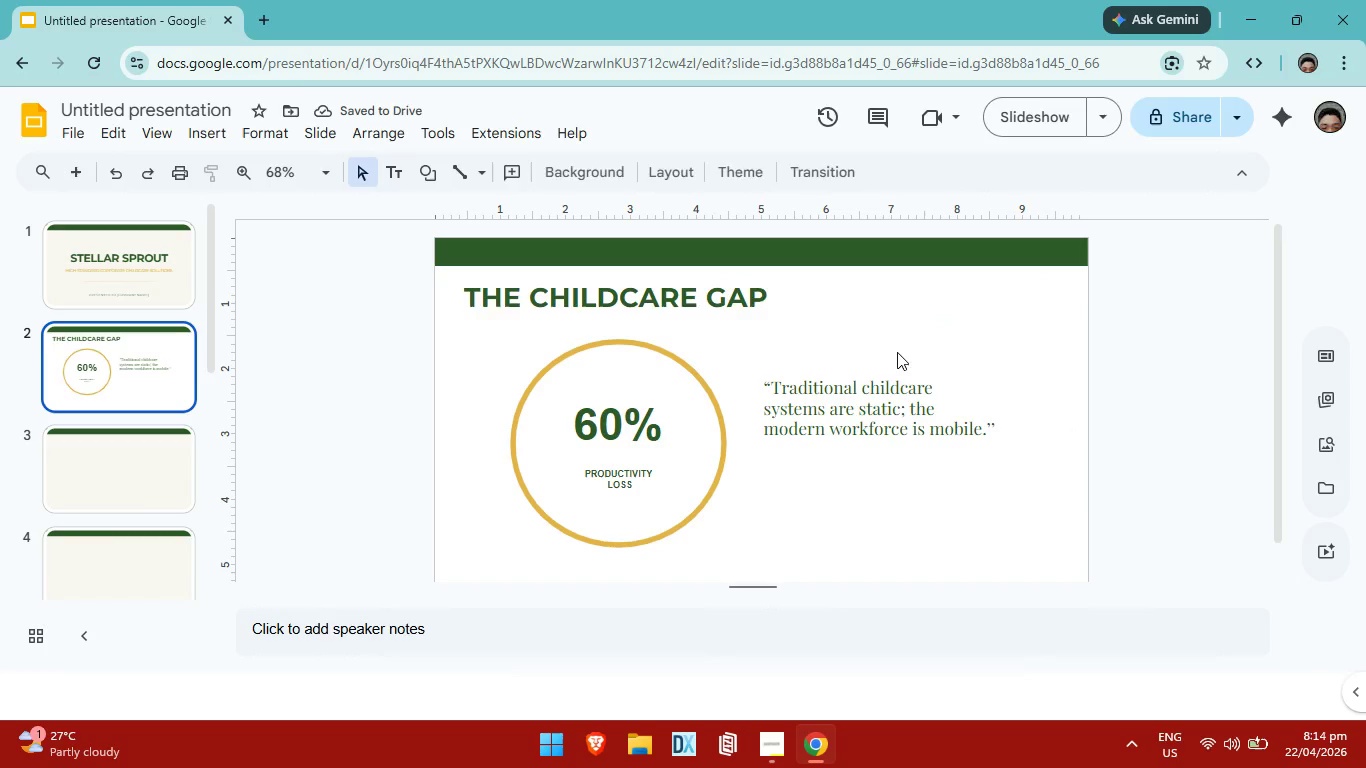 
key(Control+Z)
 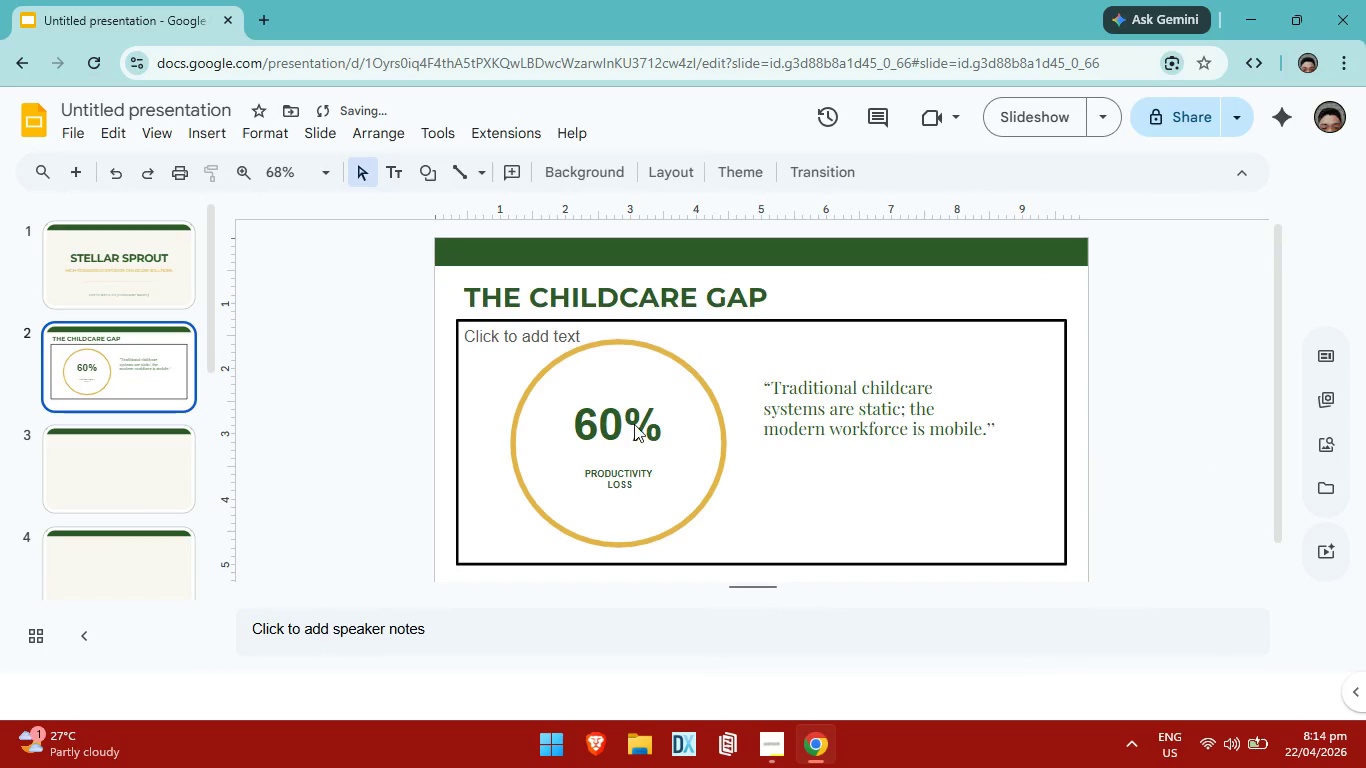 
left_click([107, 477])
 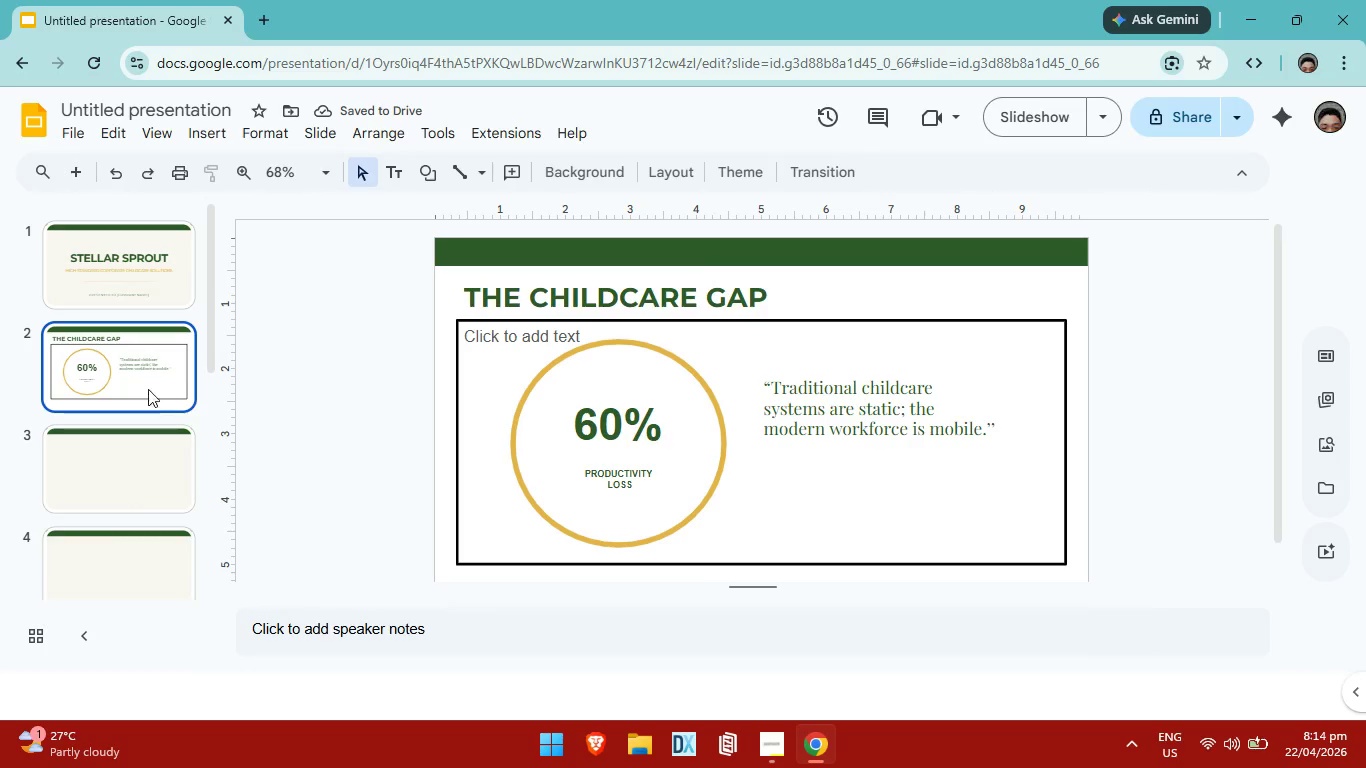 
left_click([148, 461])
 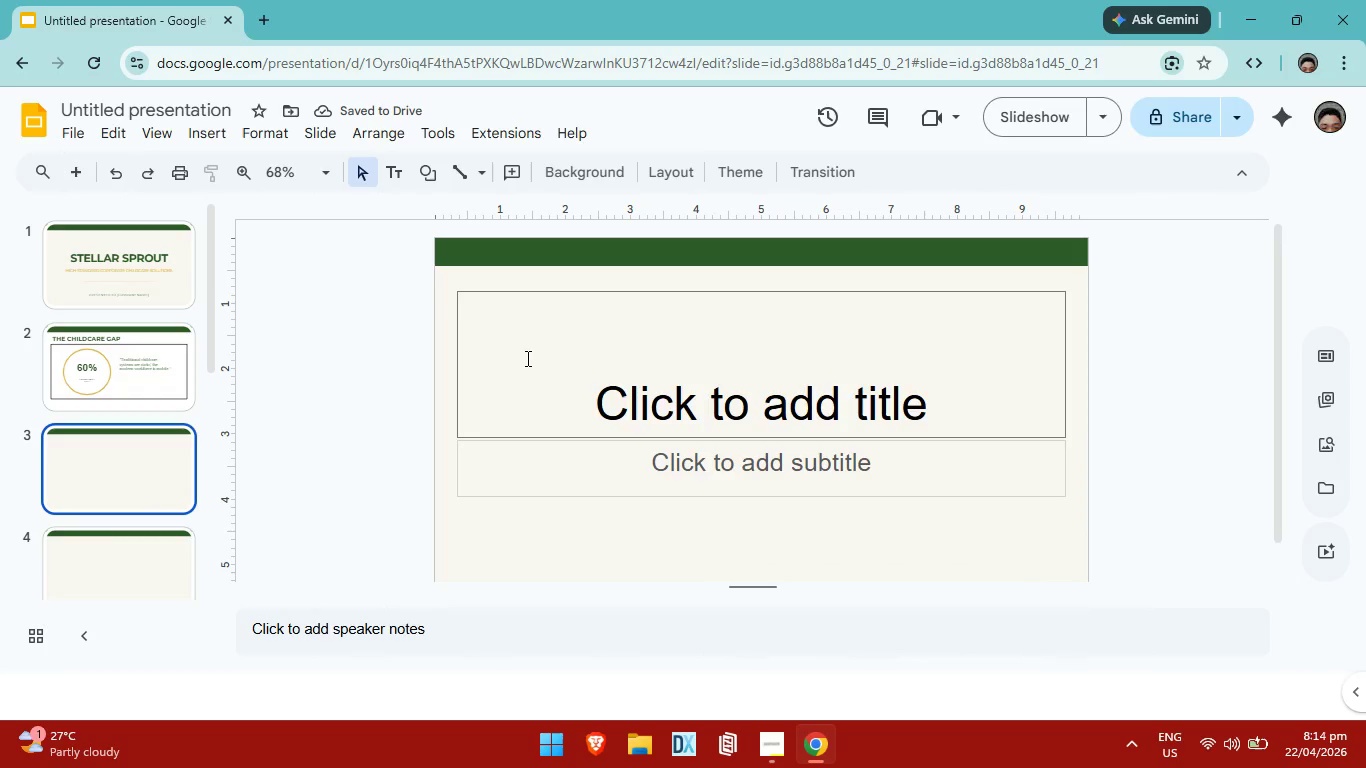 
left_click([527, 358])
 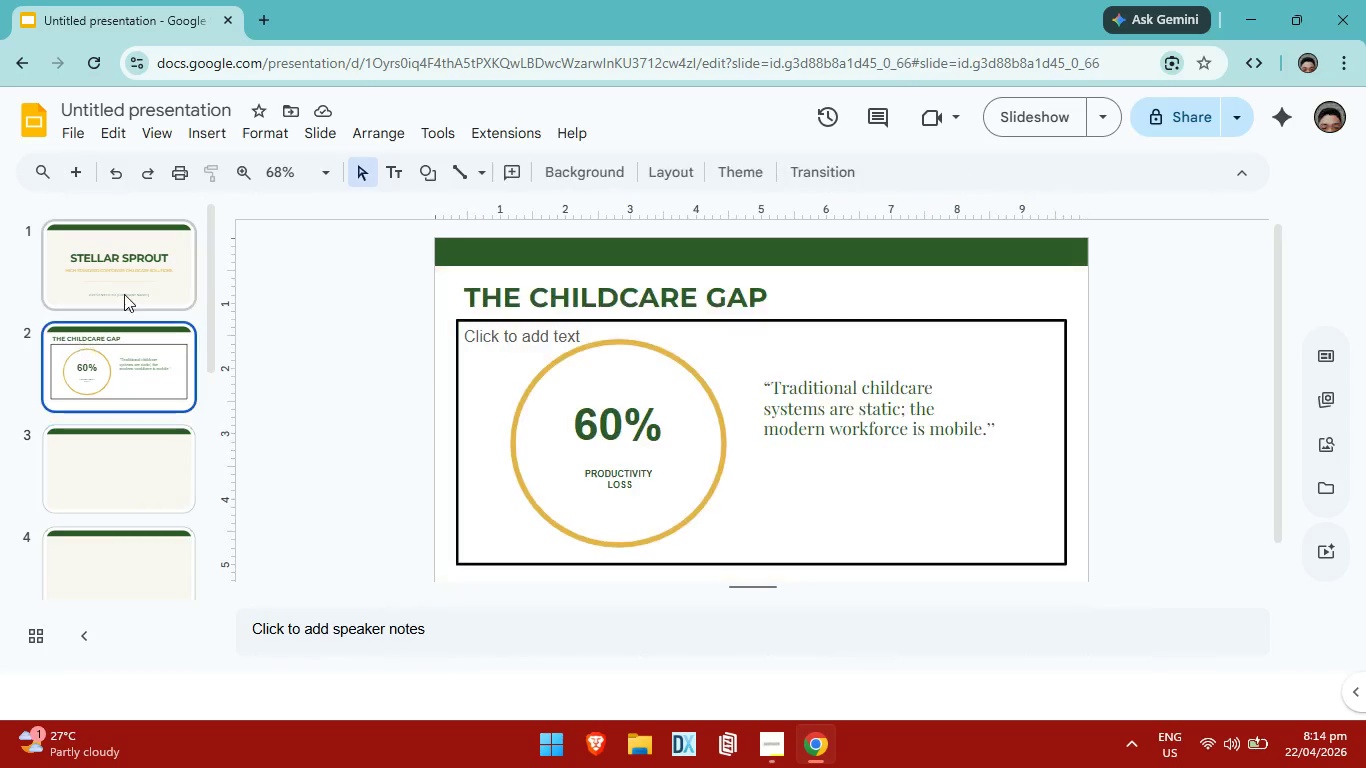 
double_click([126, 288])
 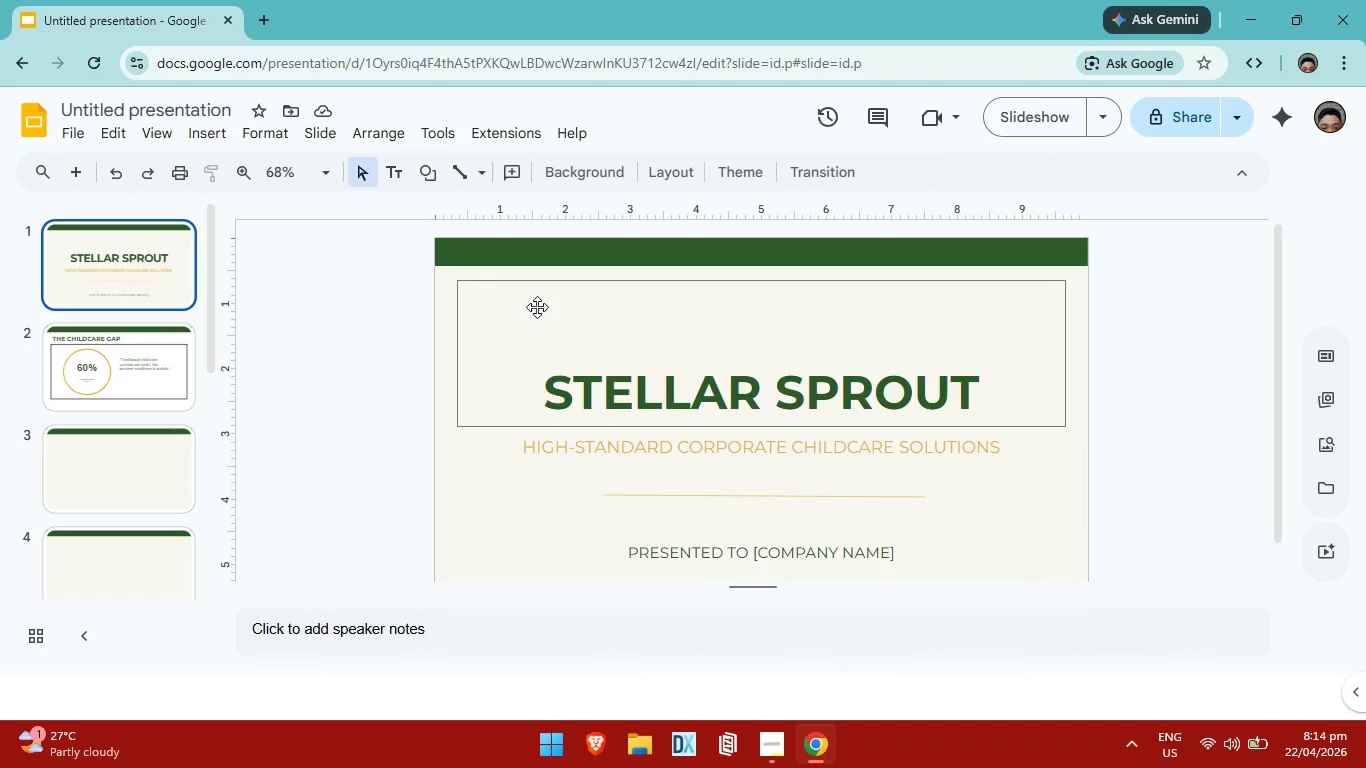 
left_click([537, 307])
 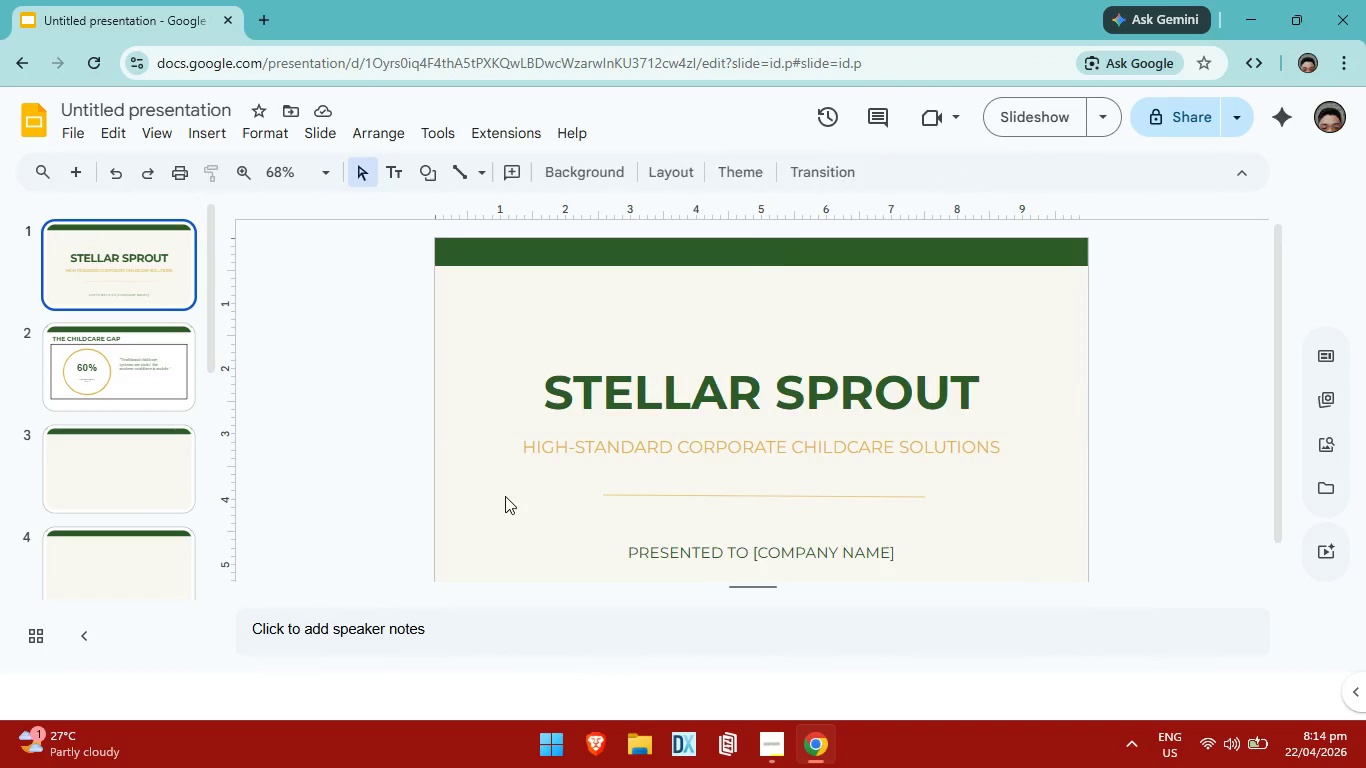 
left_click([505, 496])
 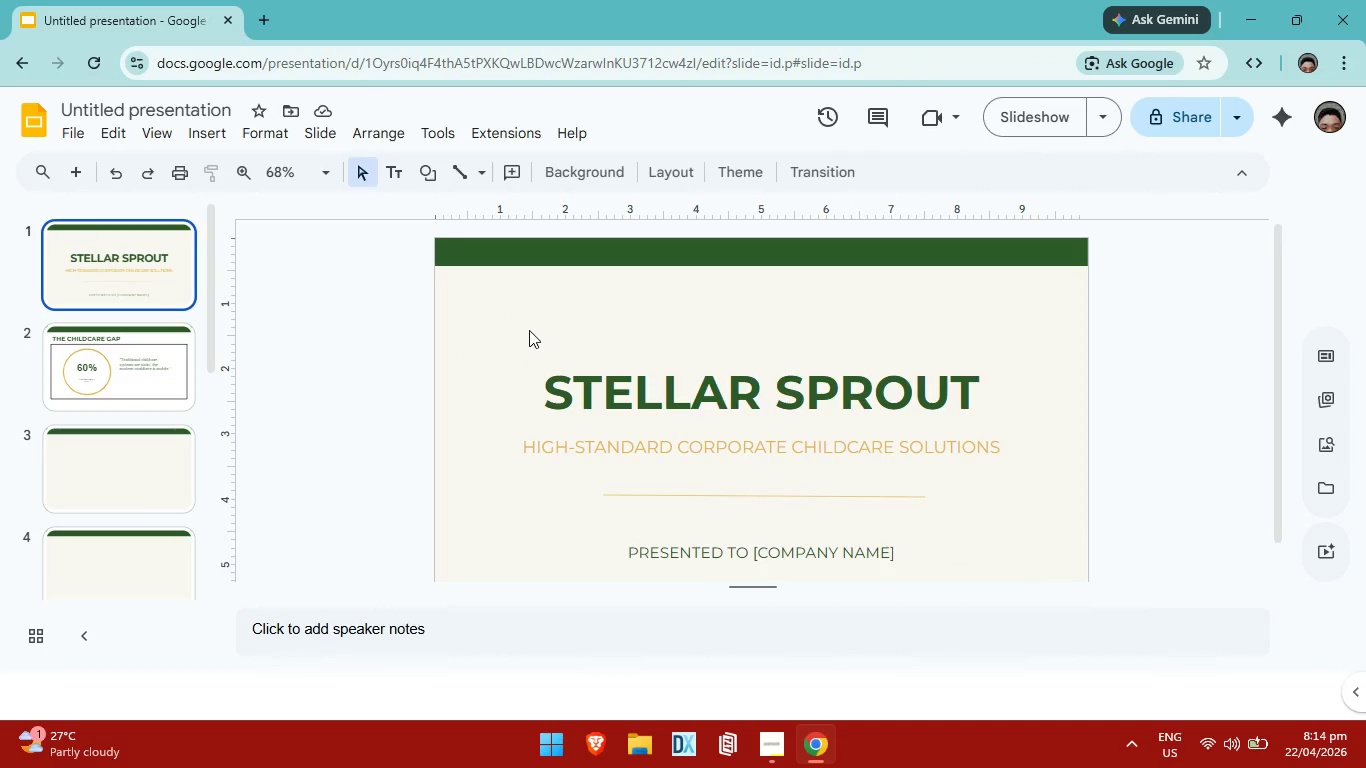 
left_click([529, 328])
 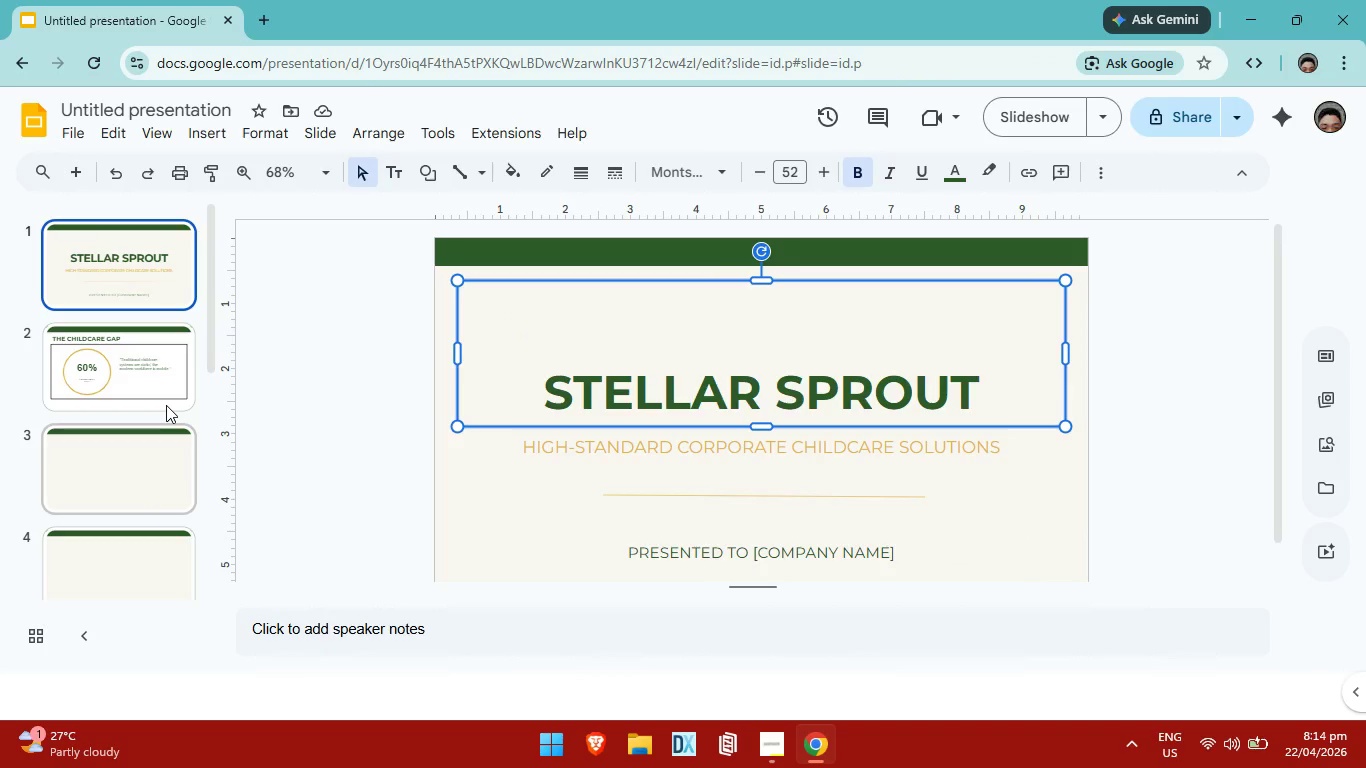 
double_click([144, 491])
 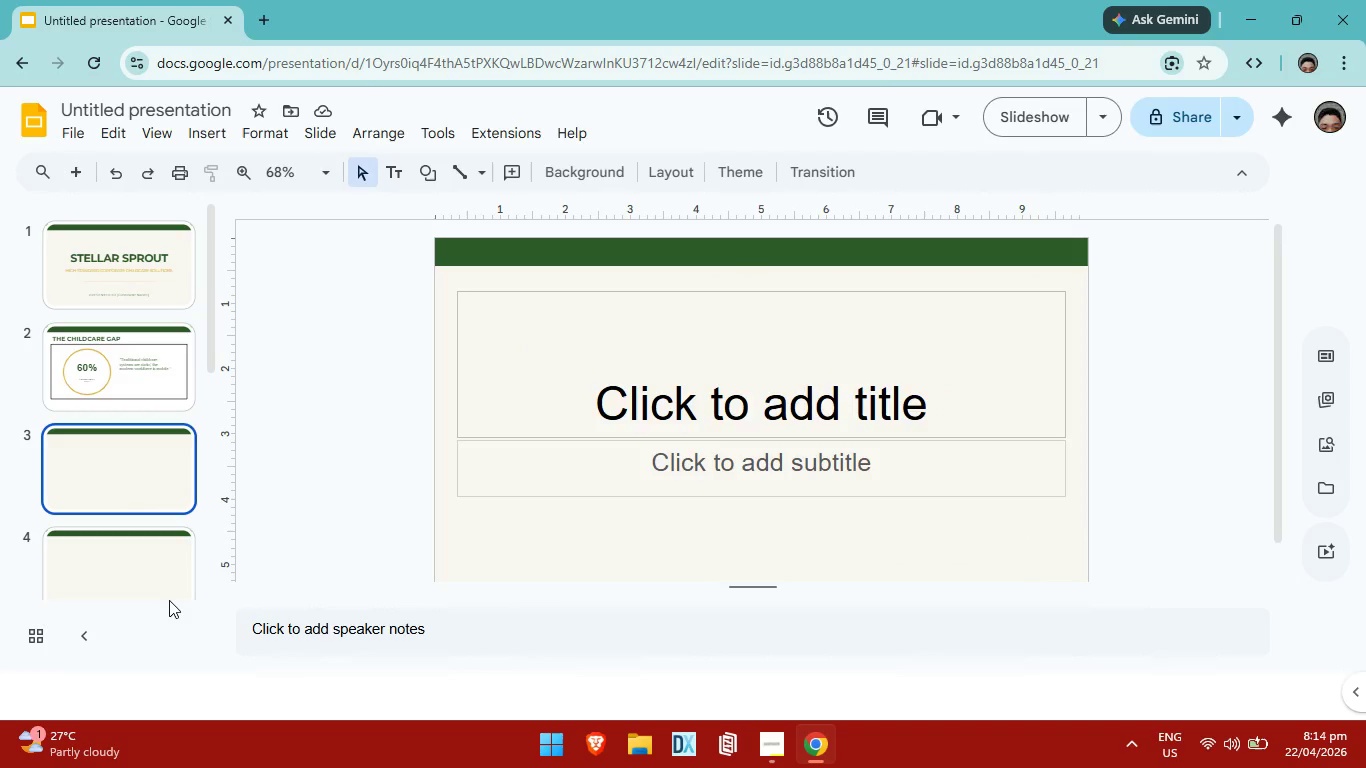 
triple_click([169, 600])
 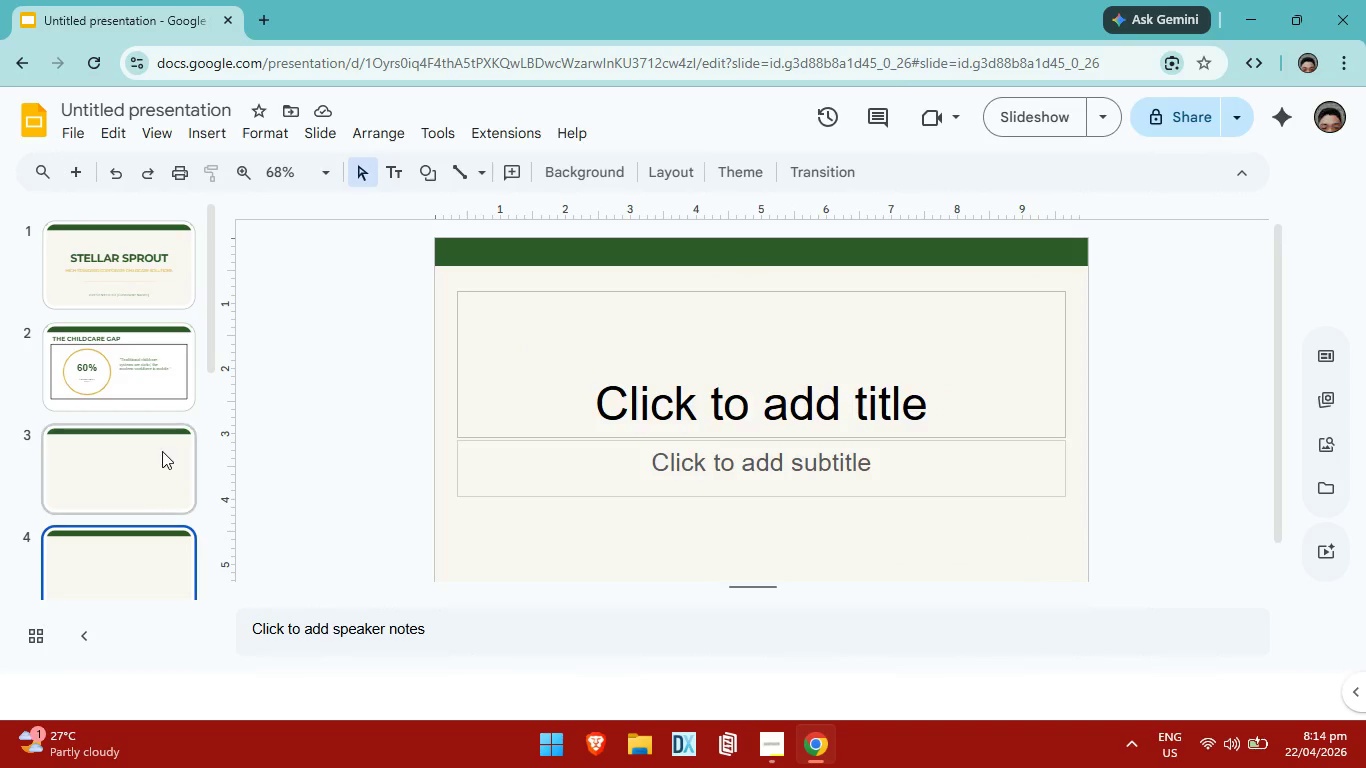 
double_click([162, 442])
 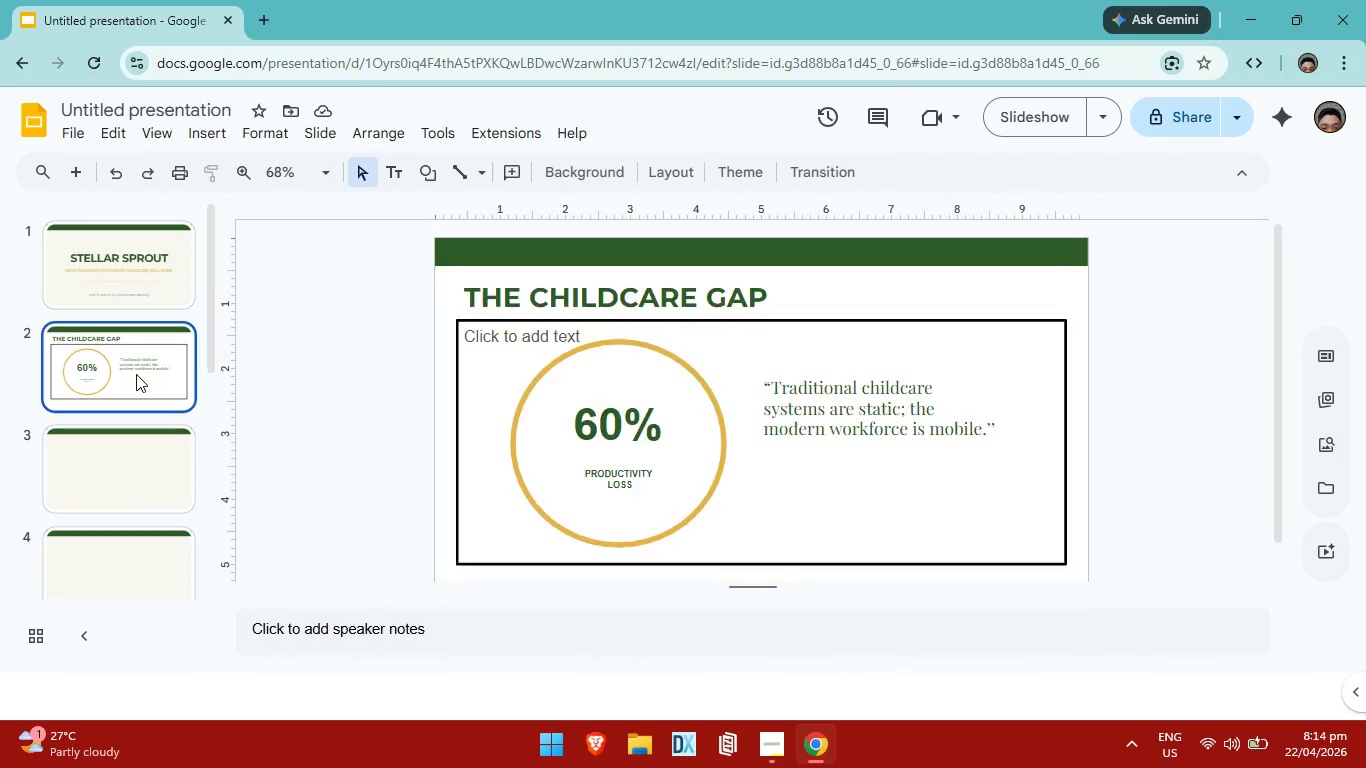 
triple_click([136, 374])
 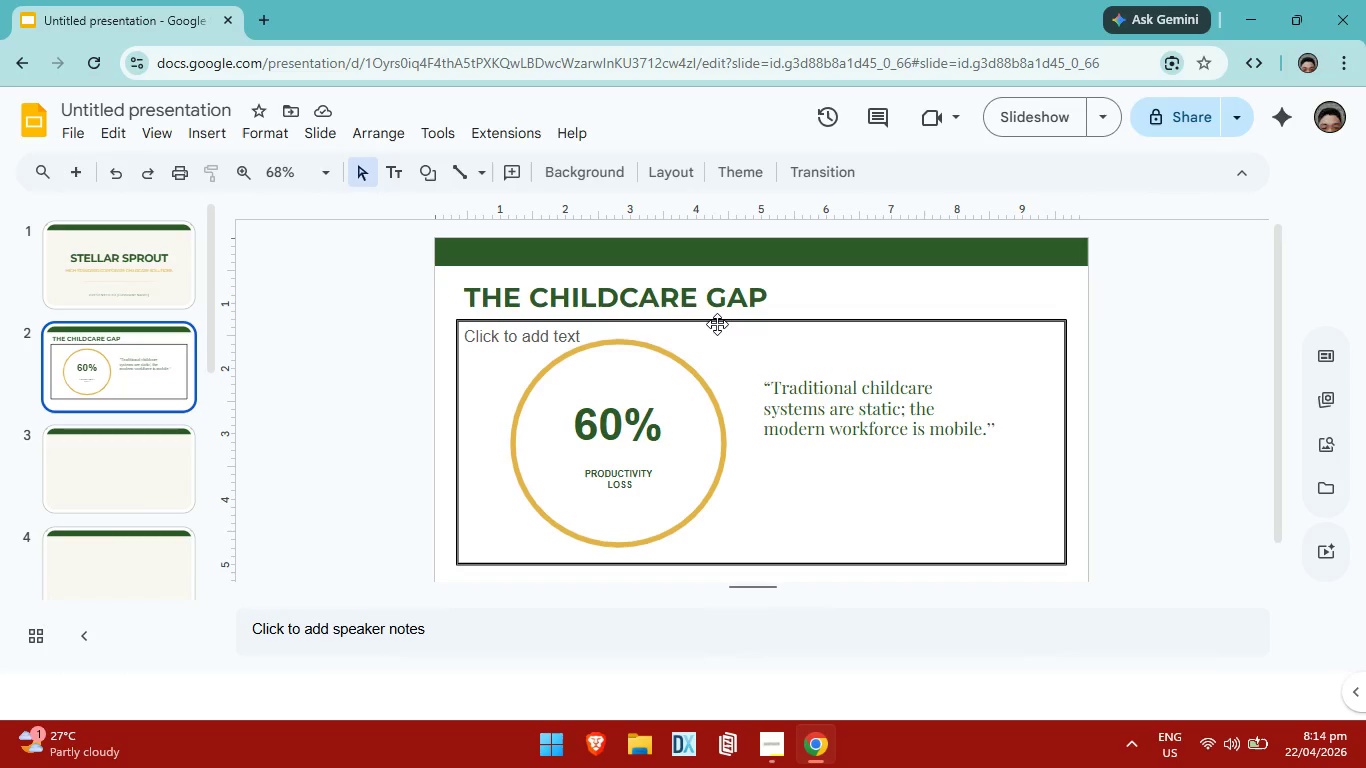 
left_click([717, 324])
 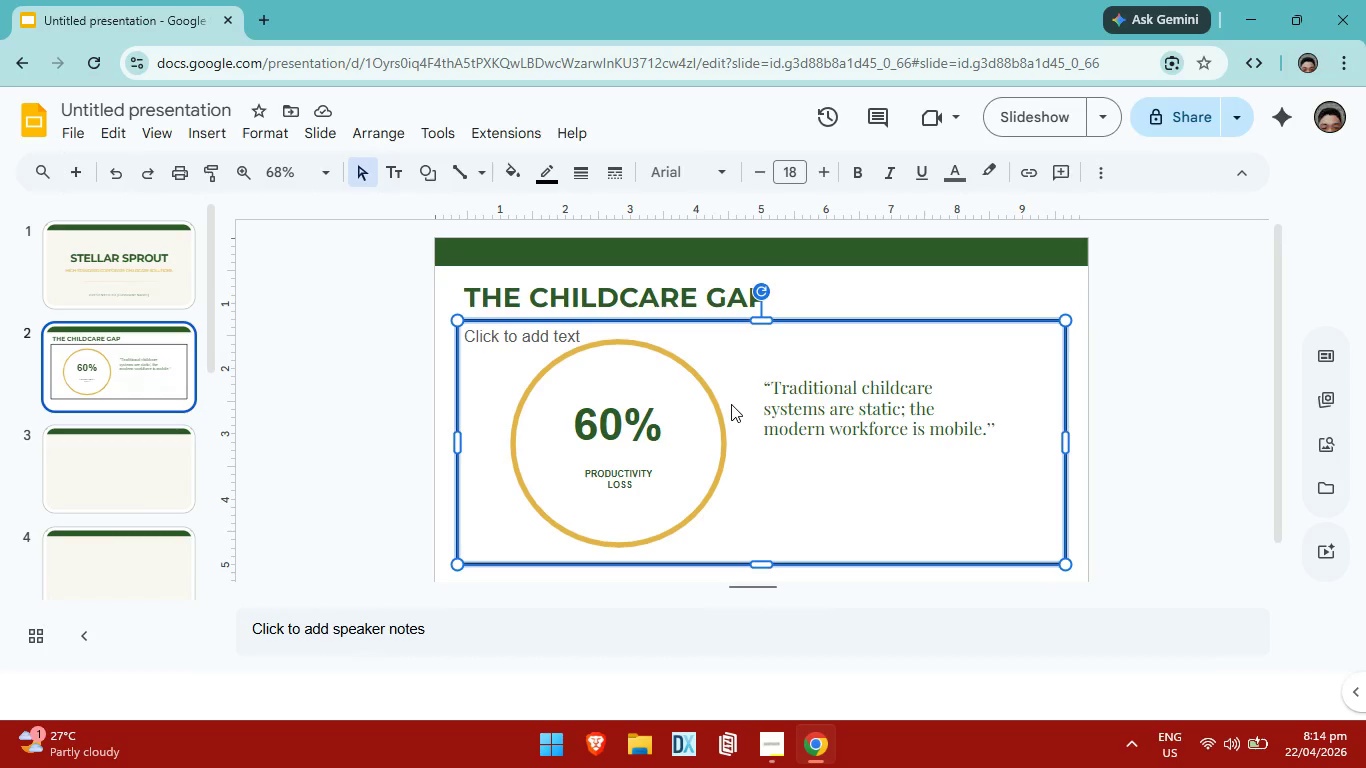 
key(Alt+AltLeft)
 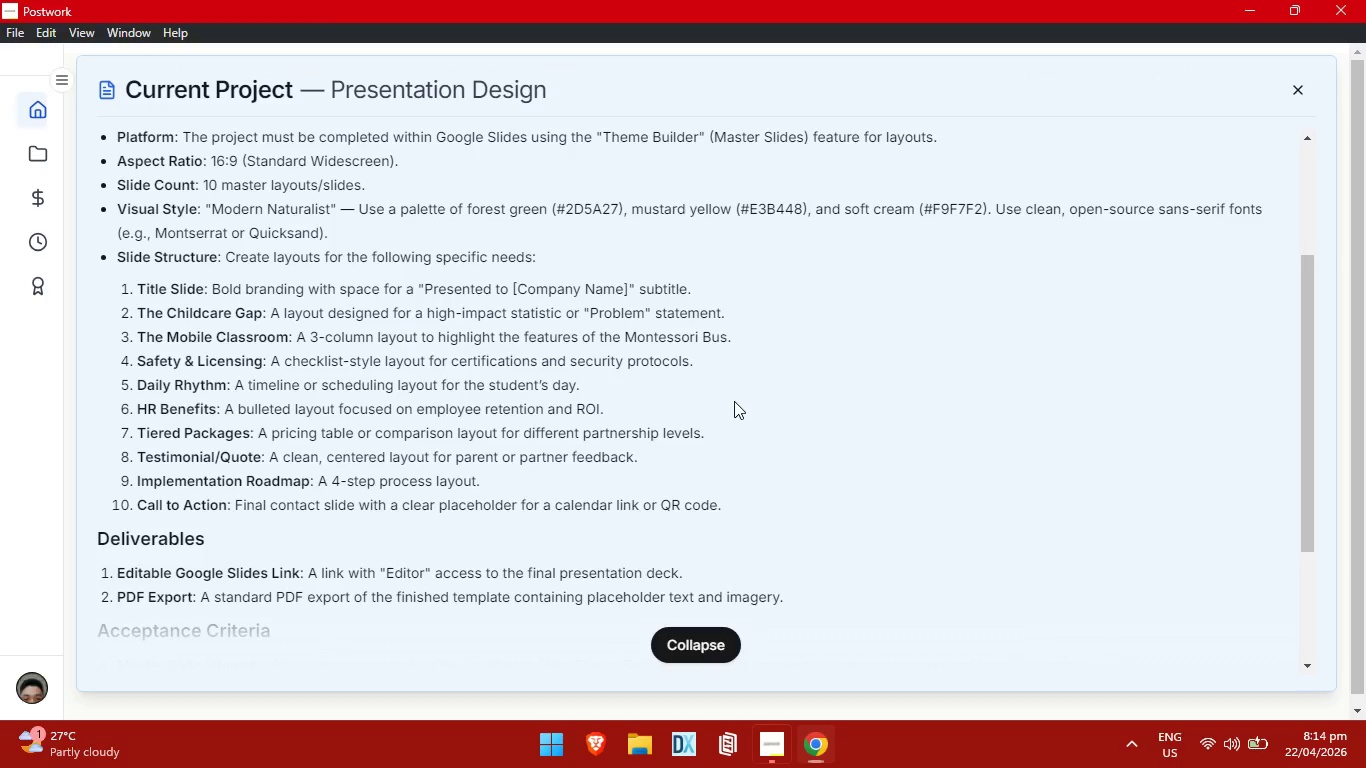 
key(Alt+Tab)